 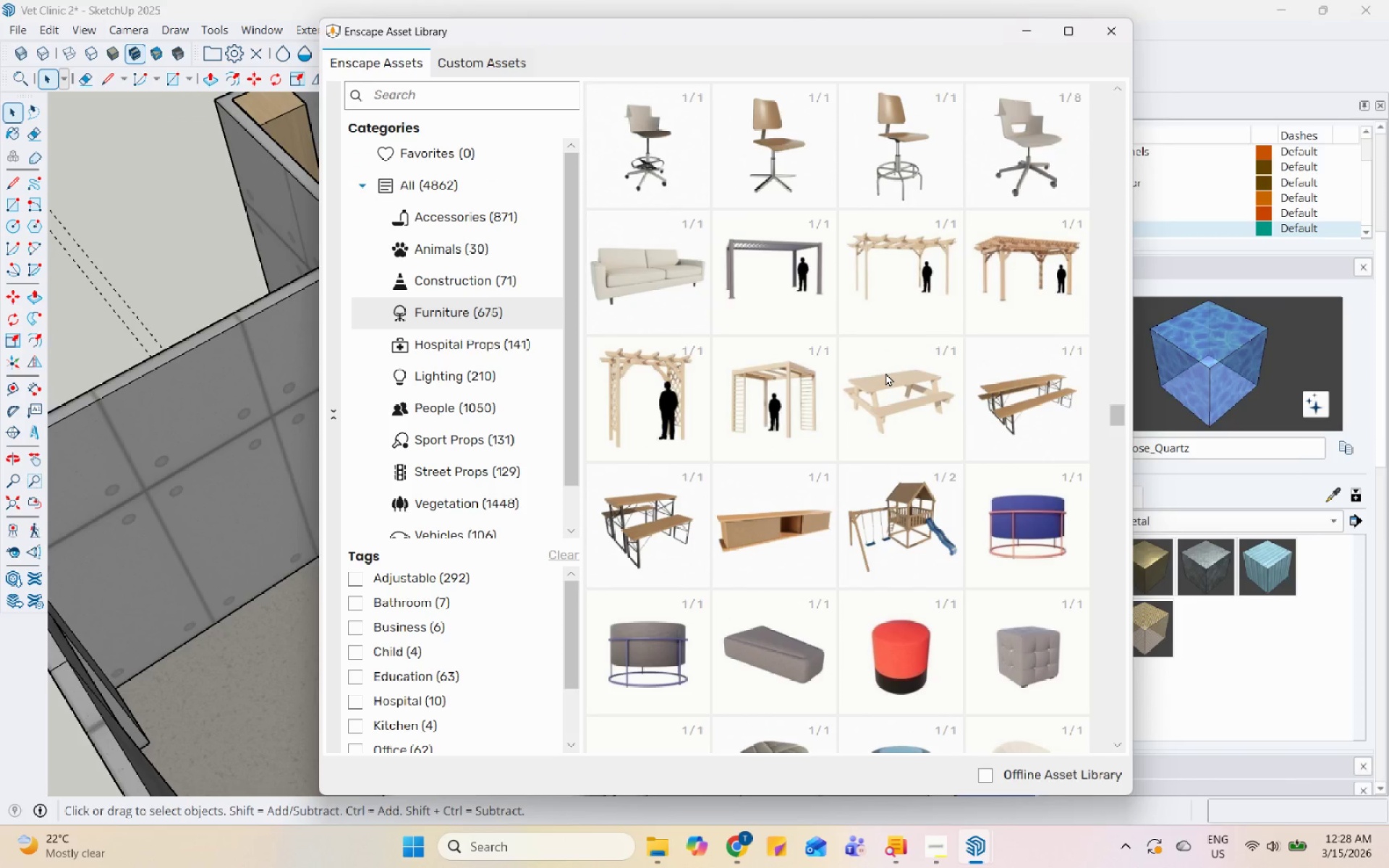 
scroll: coordinate [885, 373], scroll_direction: up, amount: 2.0
 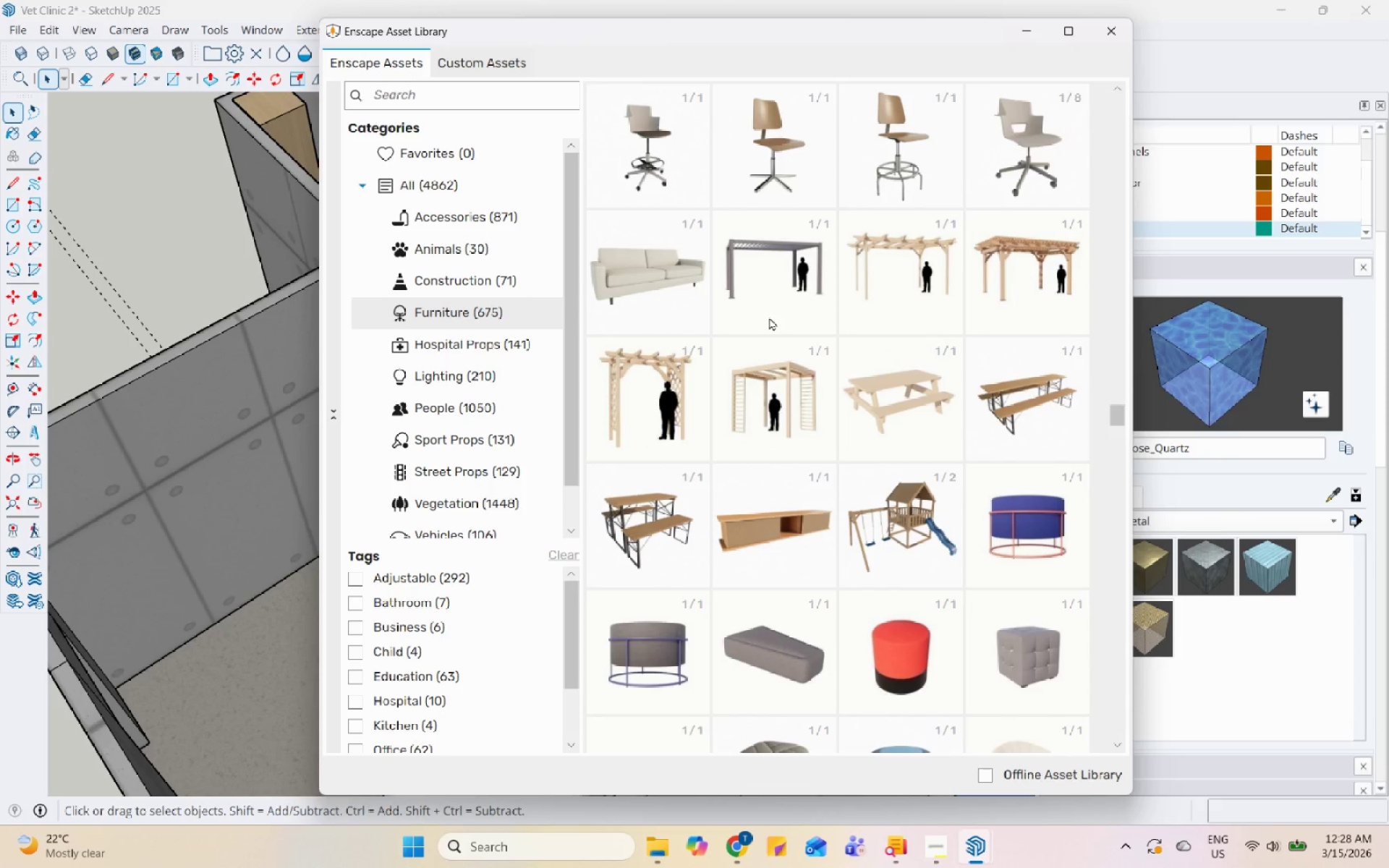 
wait(6.59)
 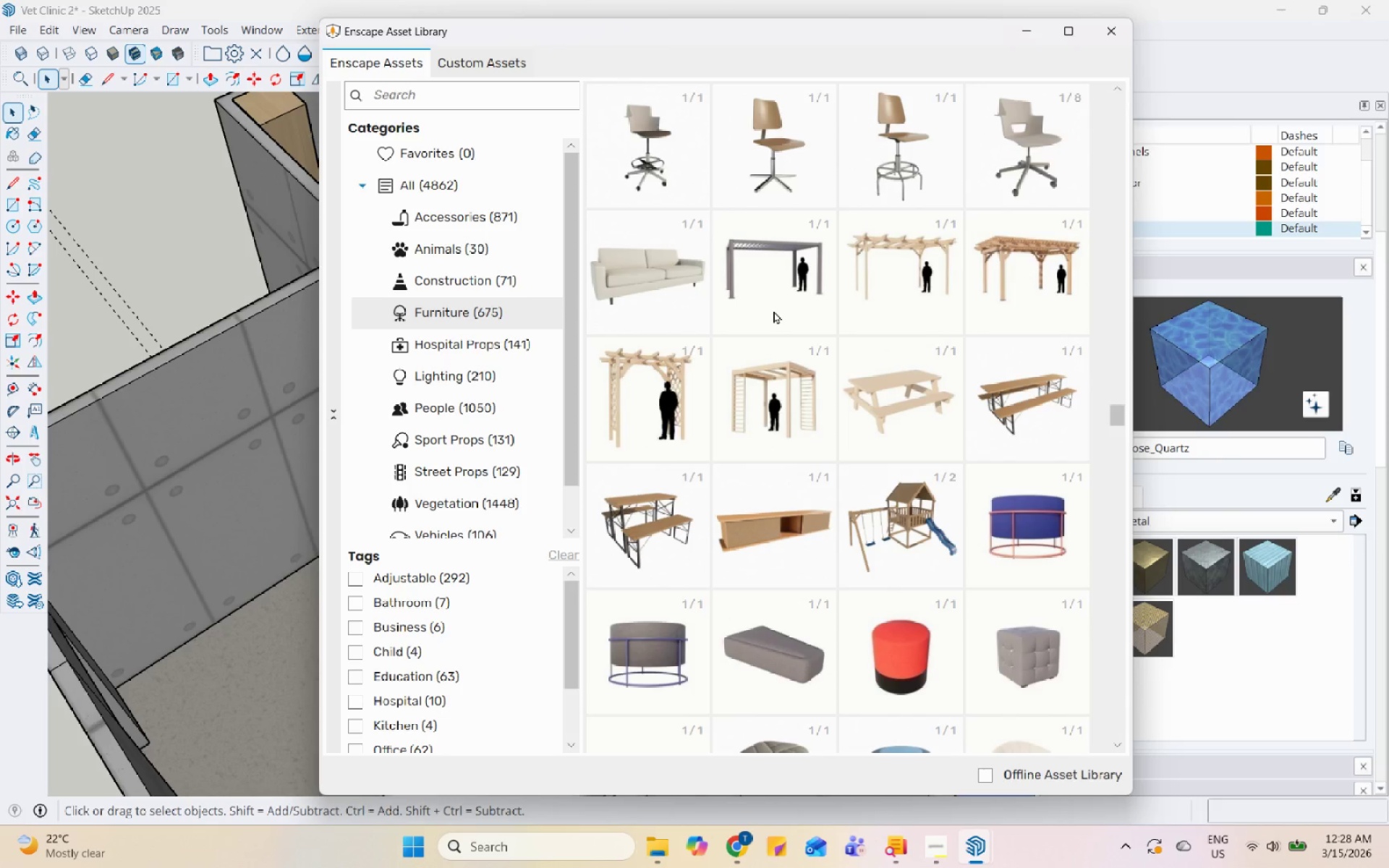 
scroll: coordinate [769, 317], scroll_direction: up, amount: 23.0
 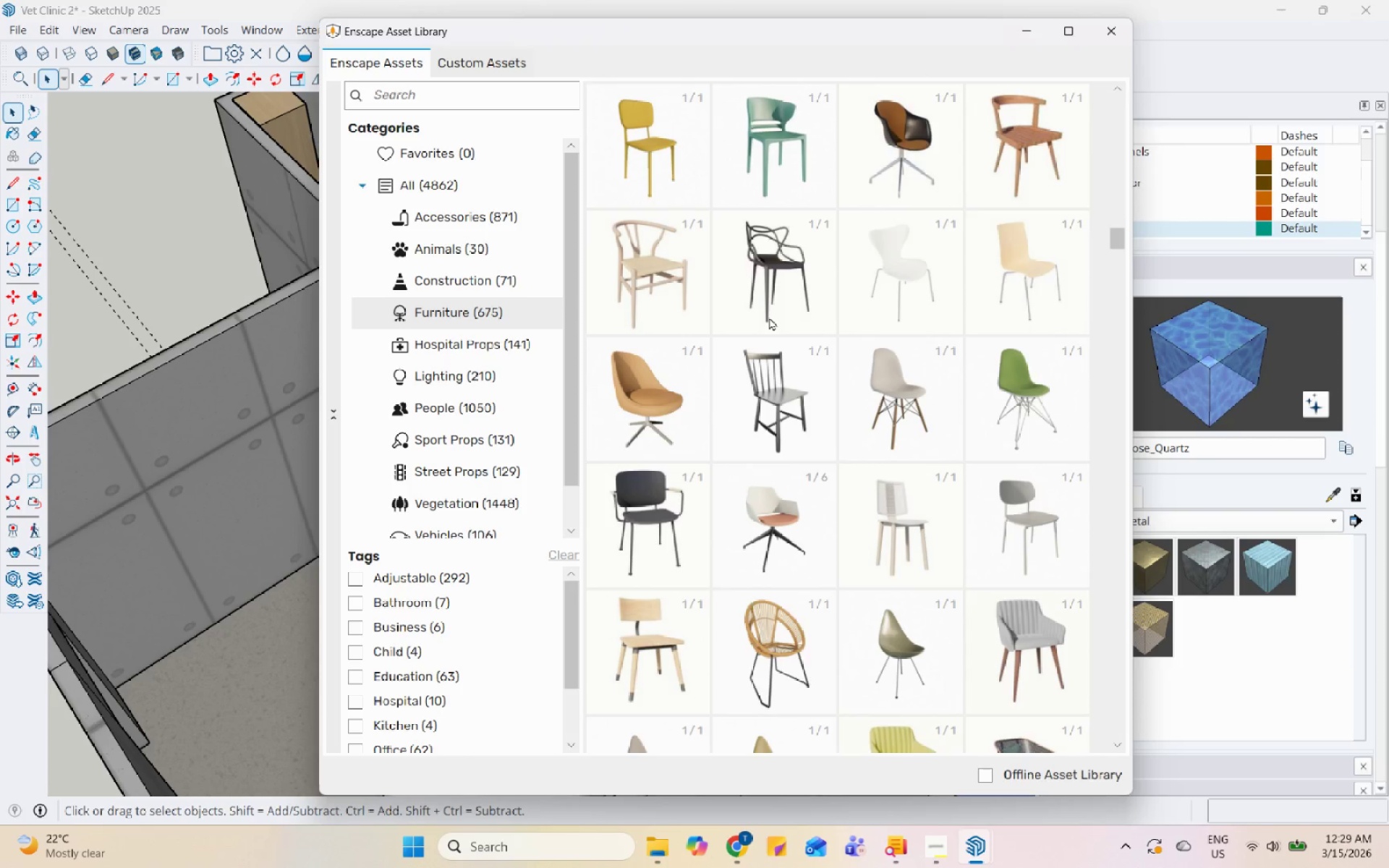 
left_click([917, 412])
 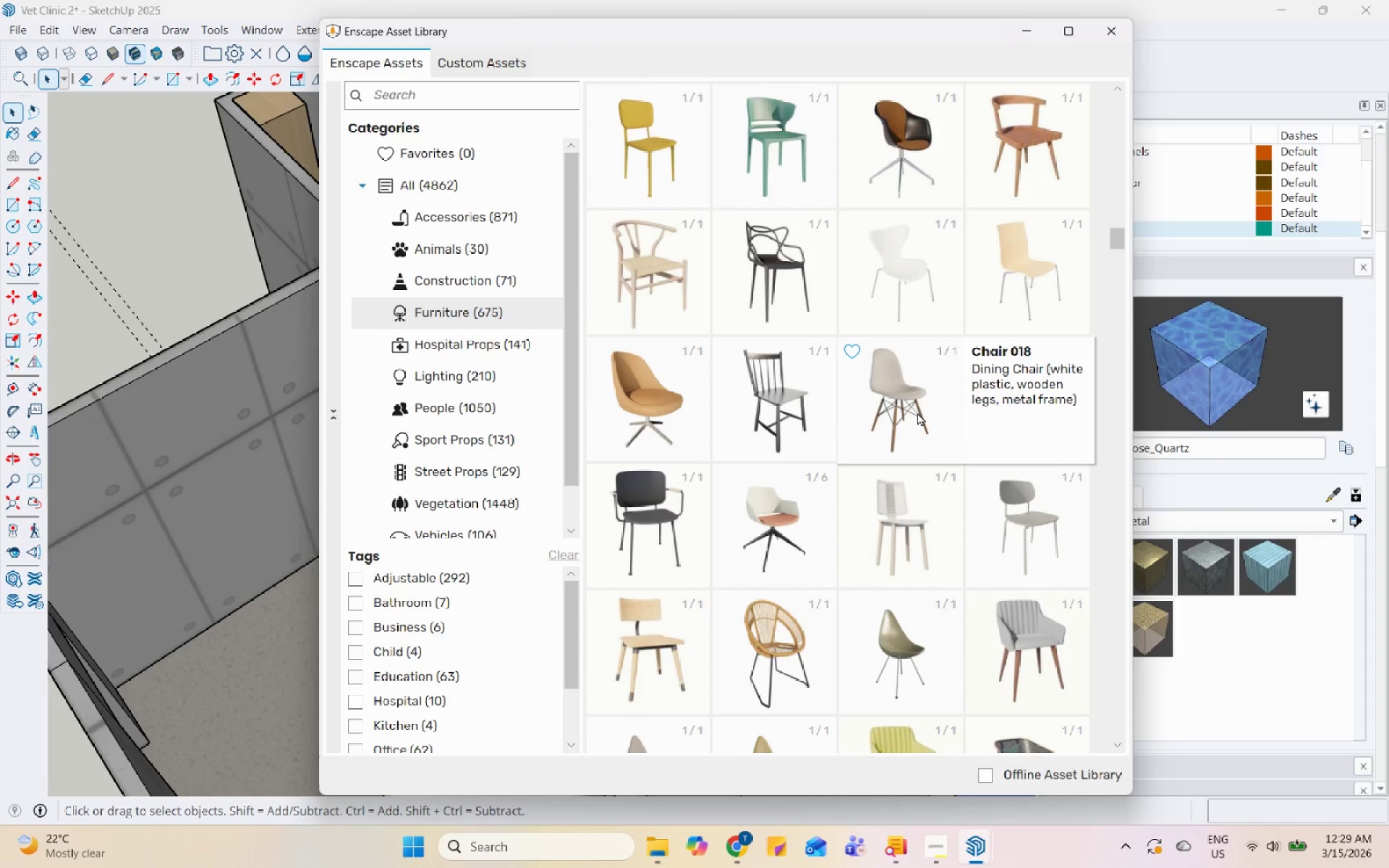 
left_click([917, 412])
 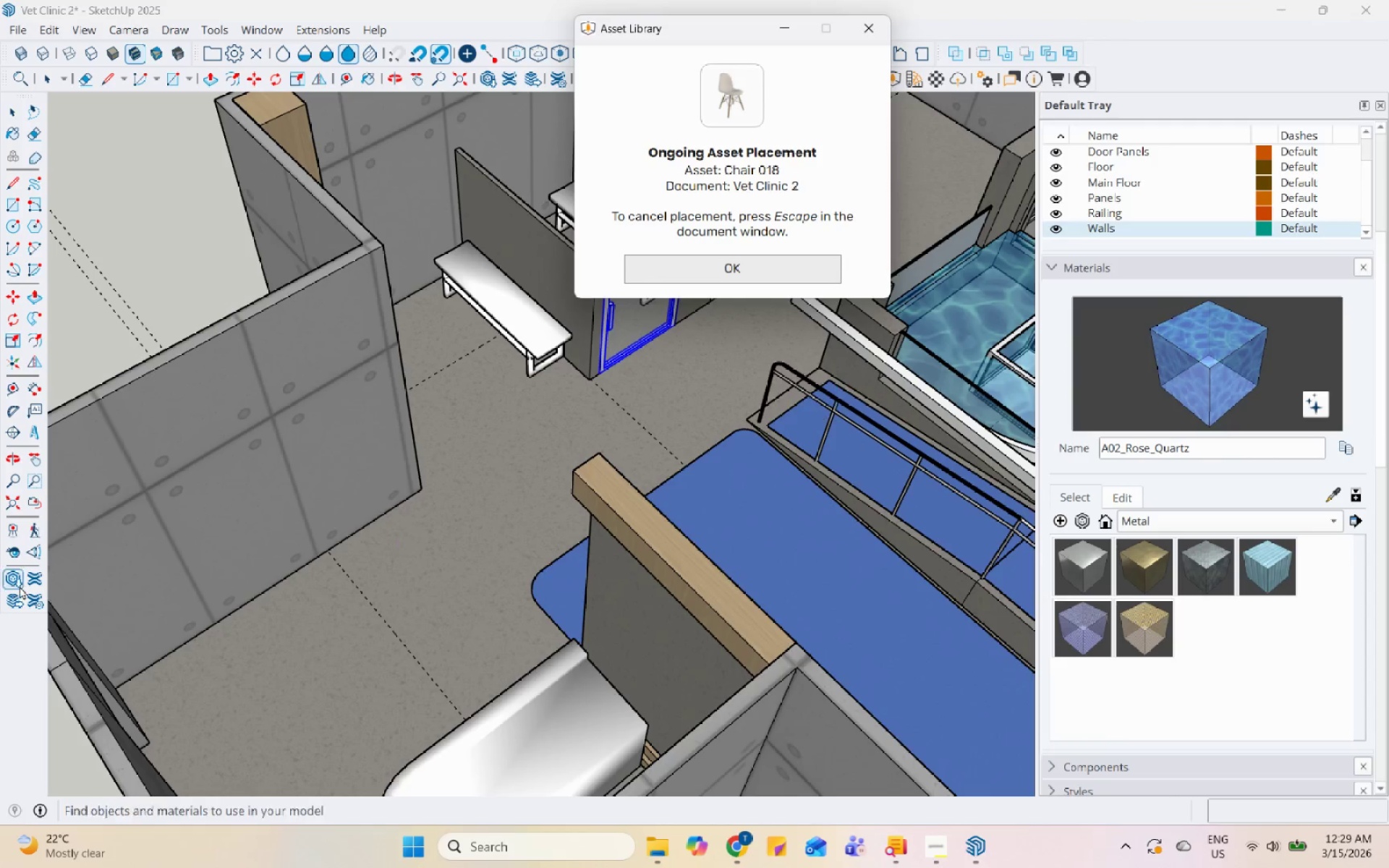 
scroll: coordinate [213, 524], scroll_direction: up, amount: 2.0
 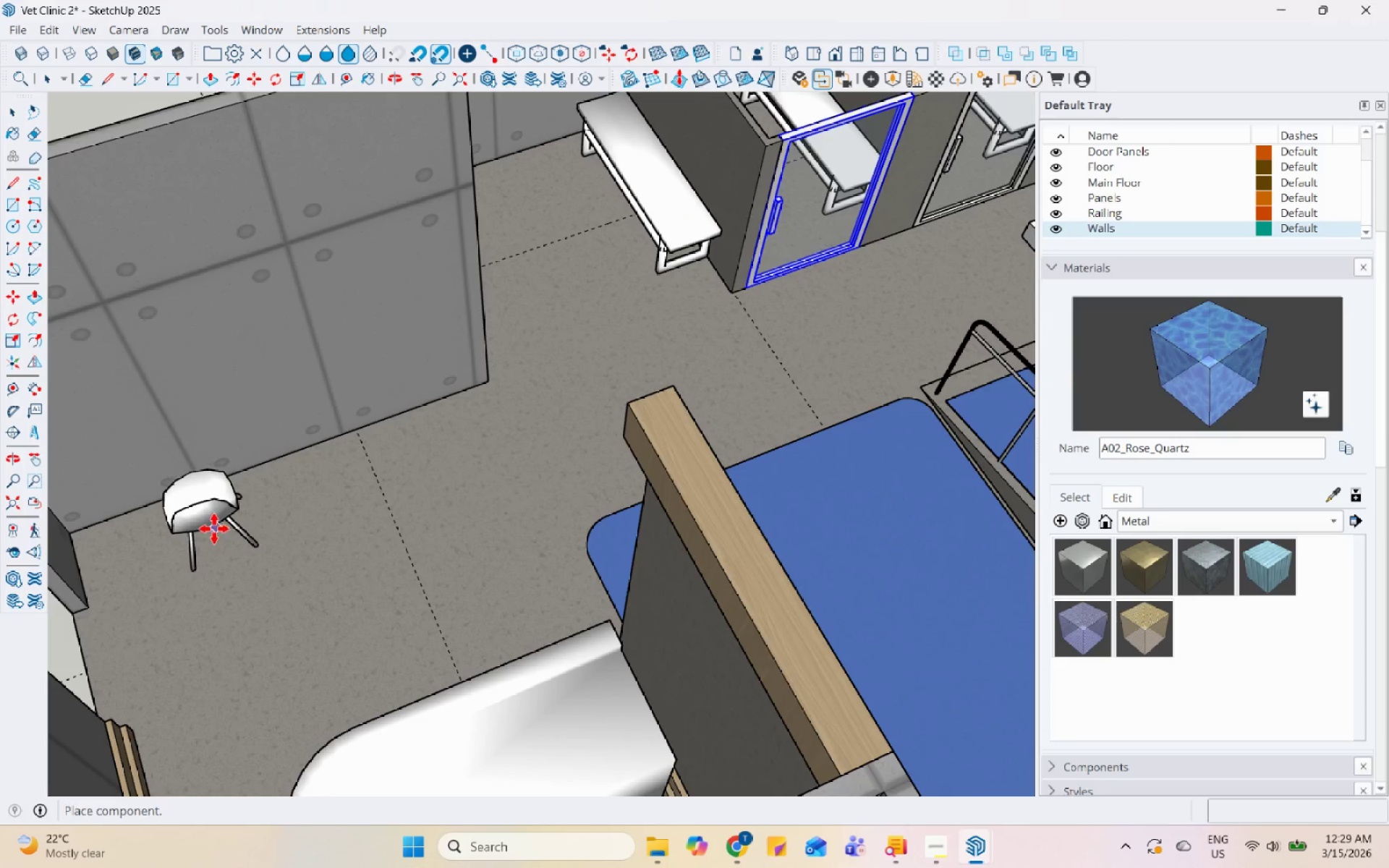 
left_click([210, 530])
 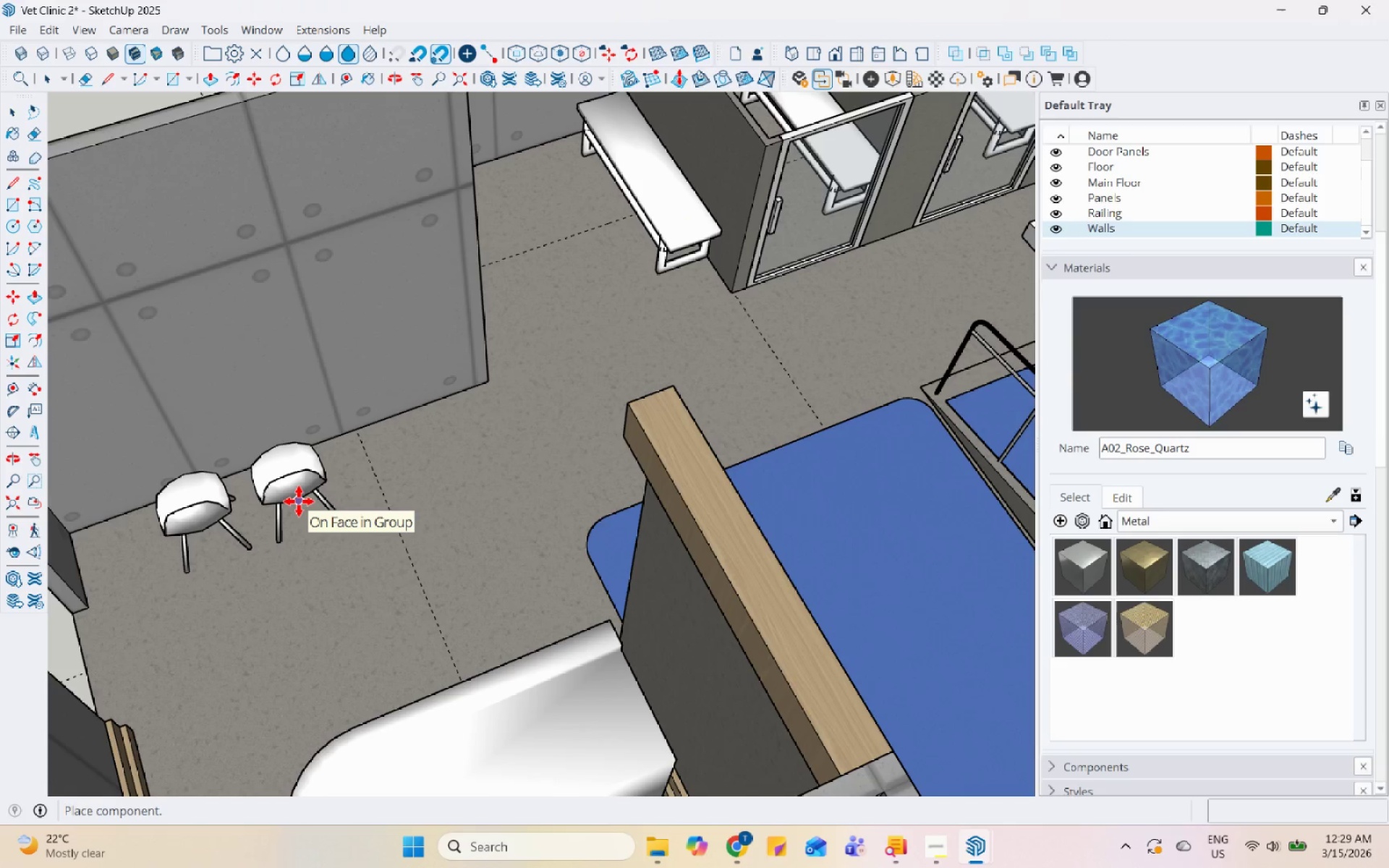 
left_click([299, 501])
 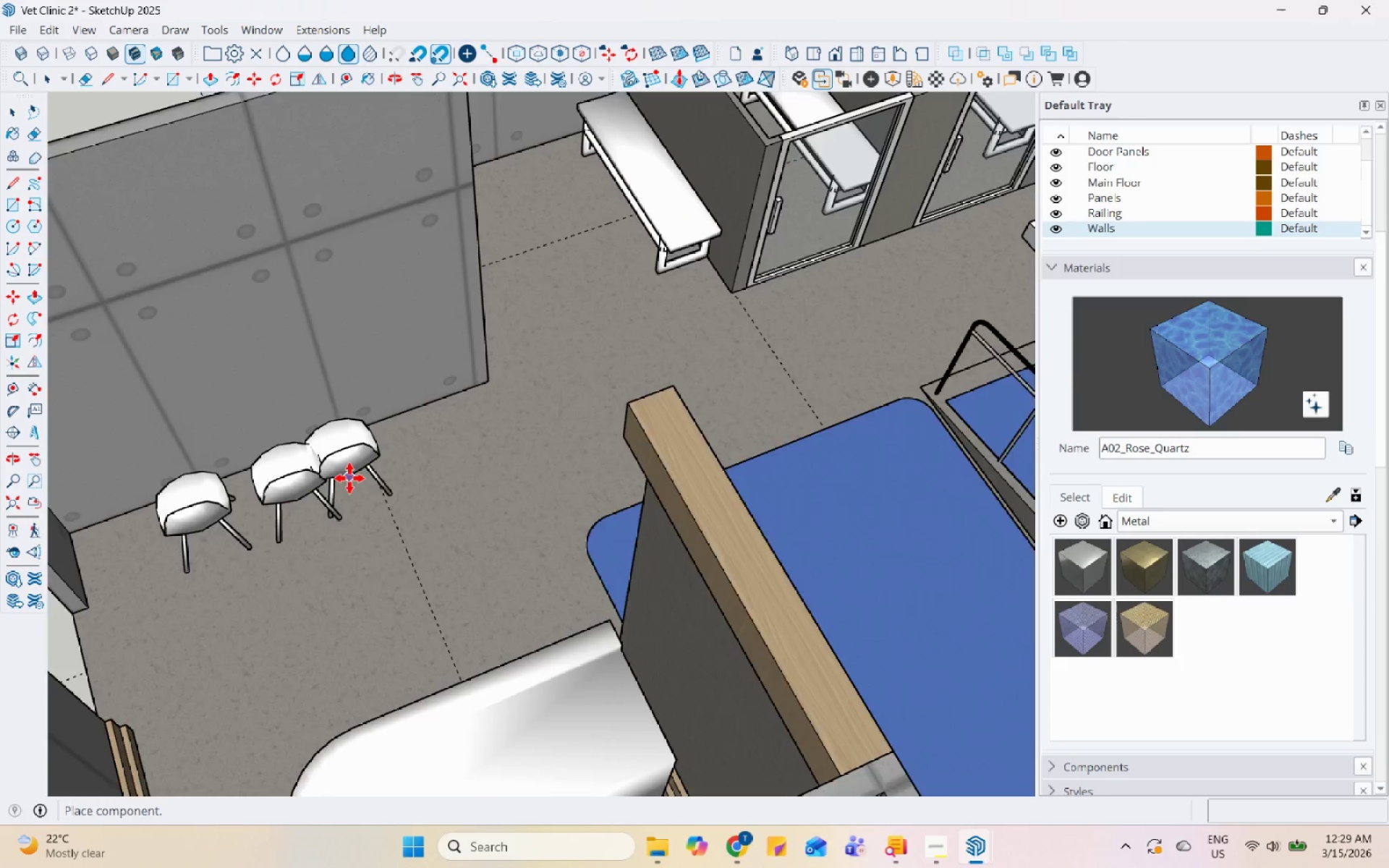 
key(Space)
 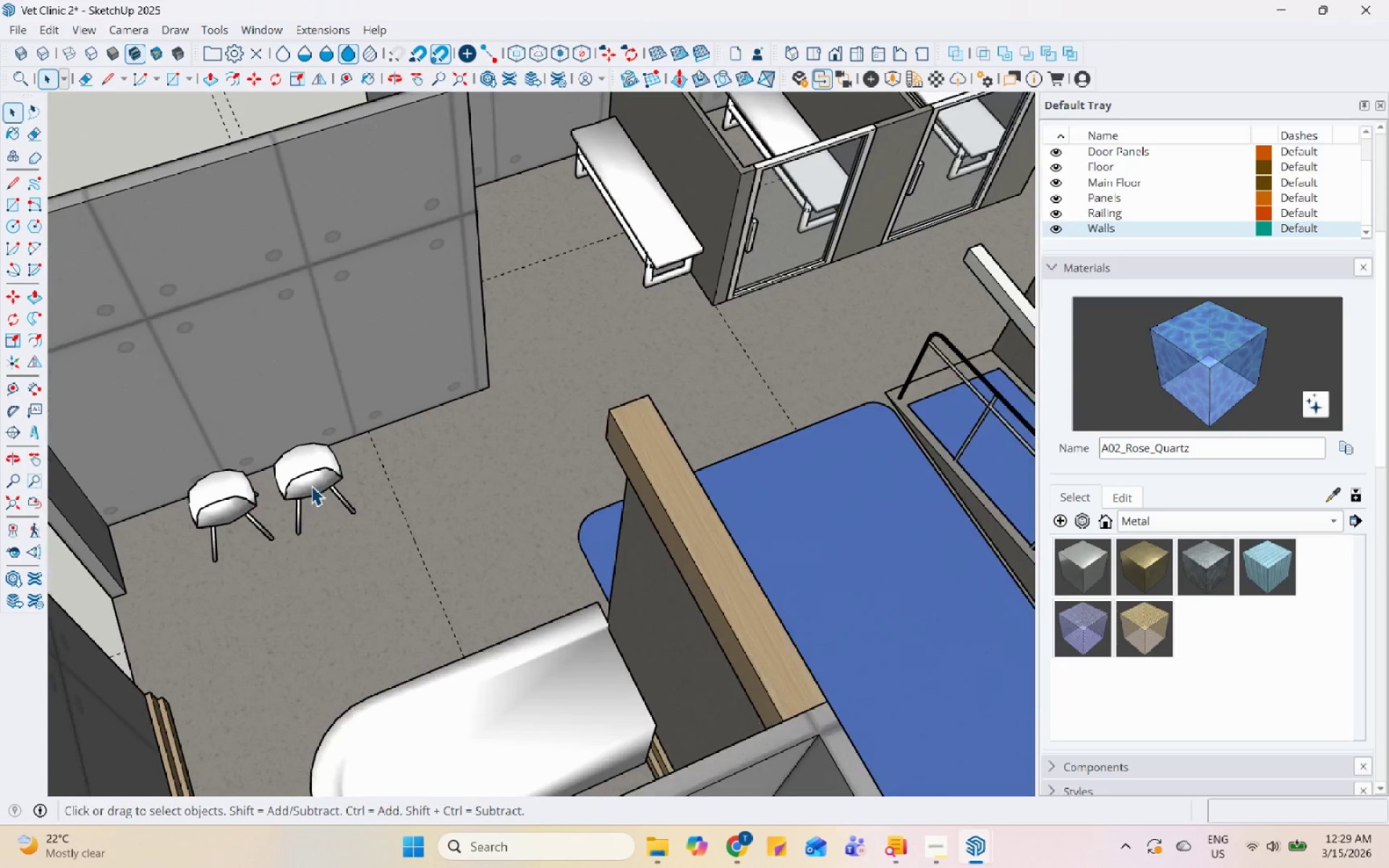 
left_click([311, 485])
 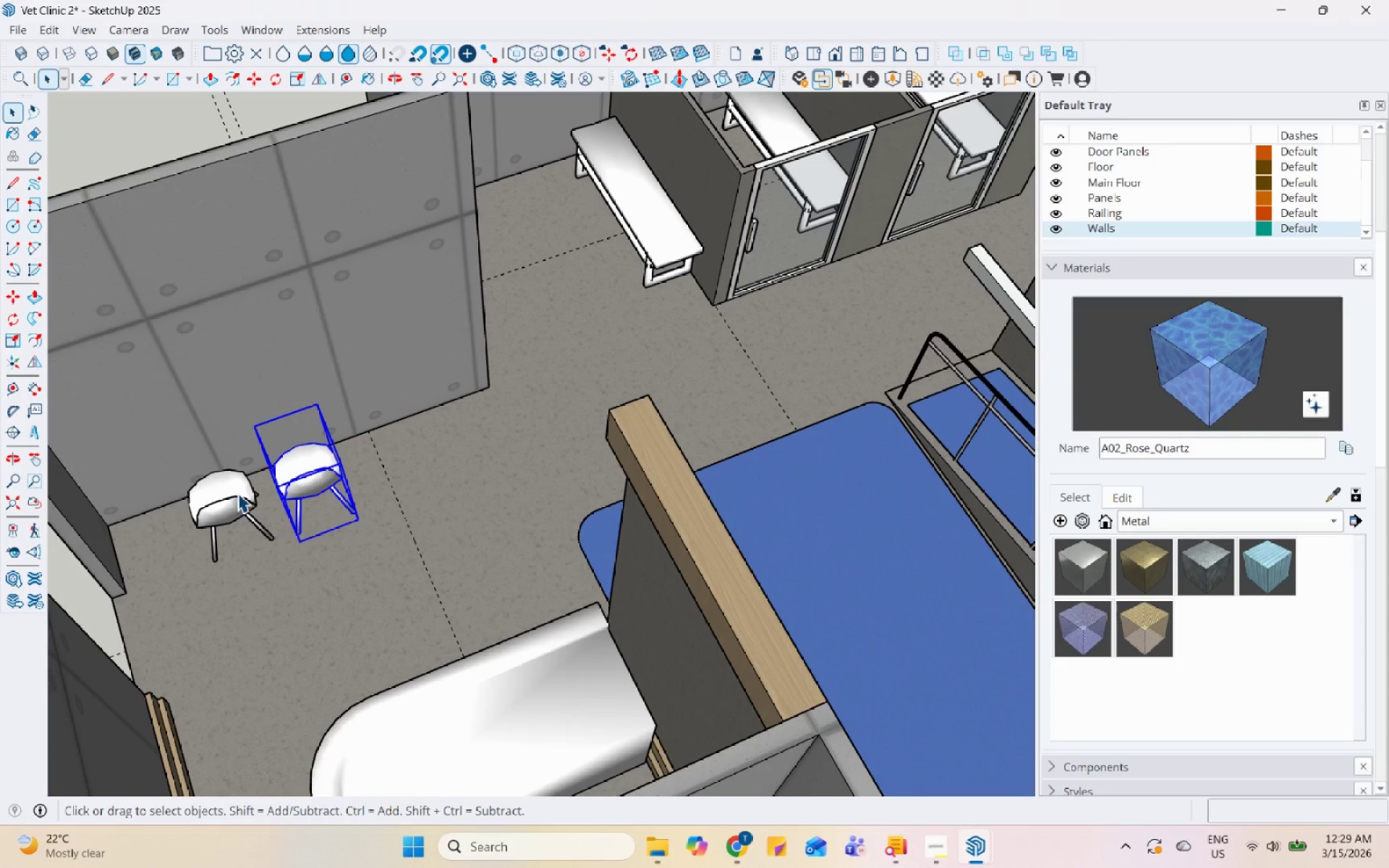 
scroll: coordinate [311, 485], scroll_direction: down, amount: 1.0
 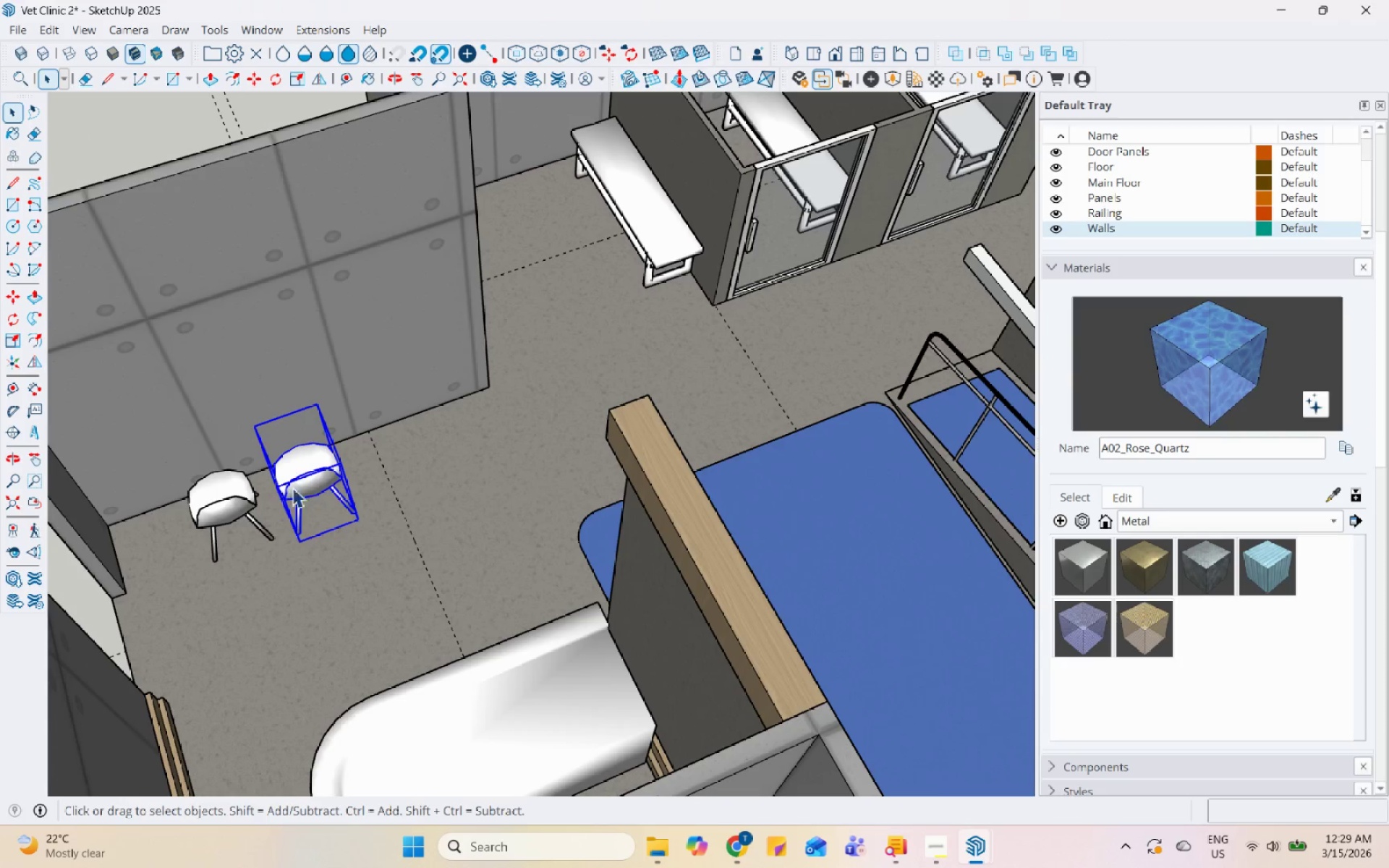 
hold_key(key=ControlLeft, duration=0.39)
left_click([237, 493])
 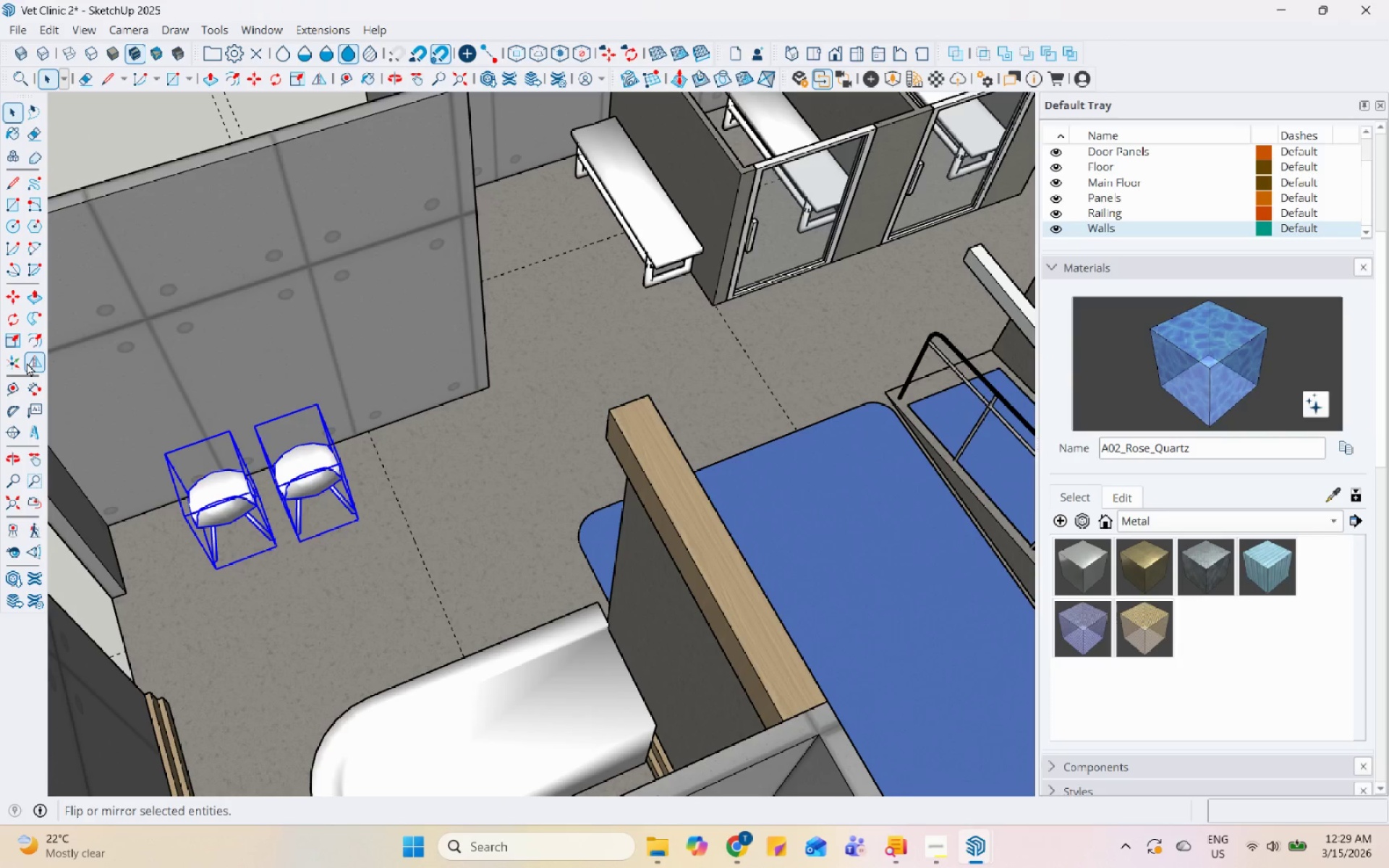 
left_click([29, 359])
 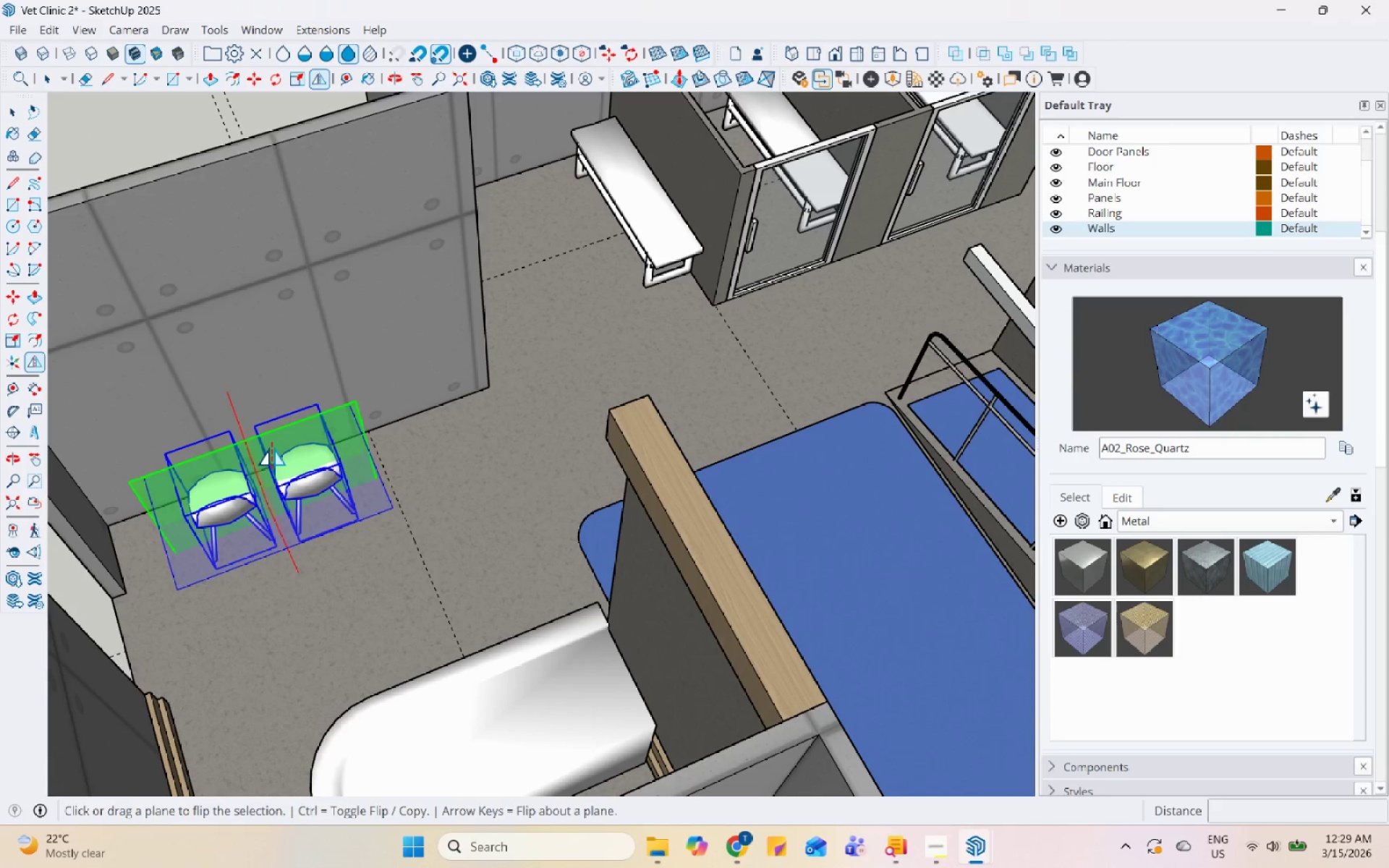 
left_click([273, 441])
 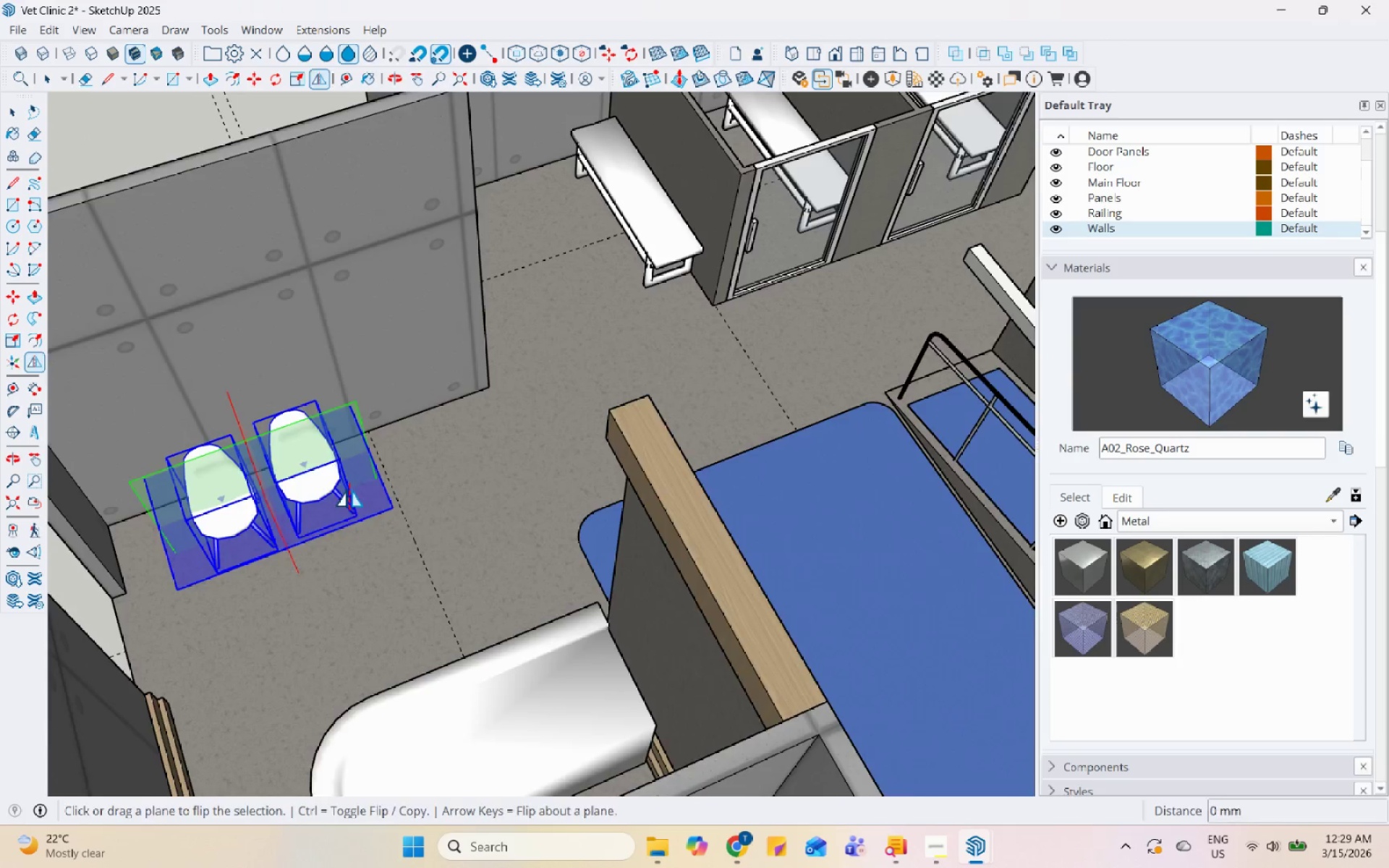 
key(Space)
 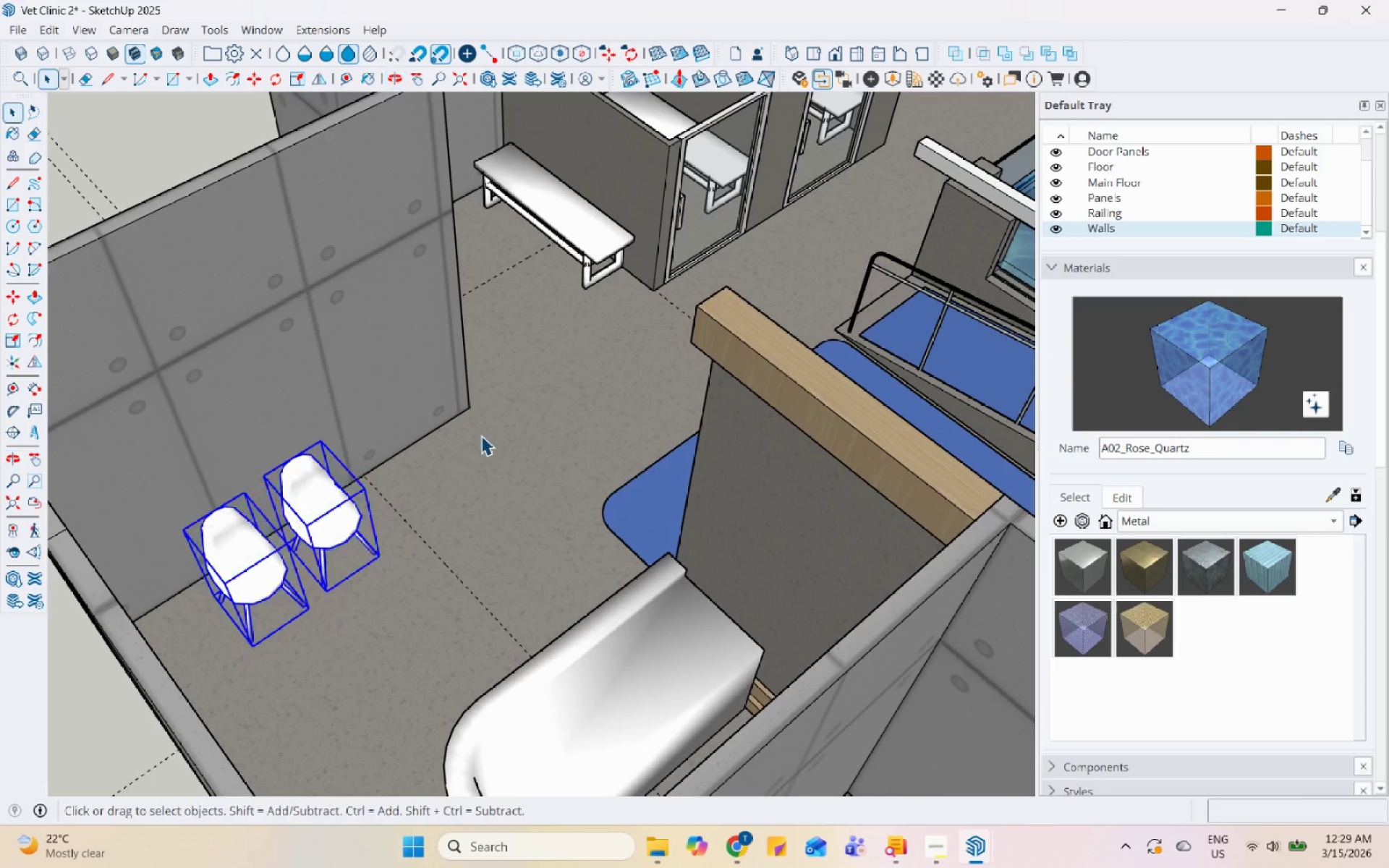 
left_click([481, 435])
 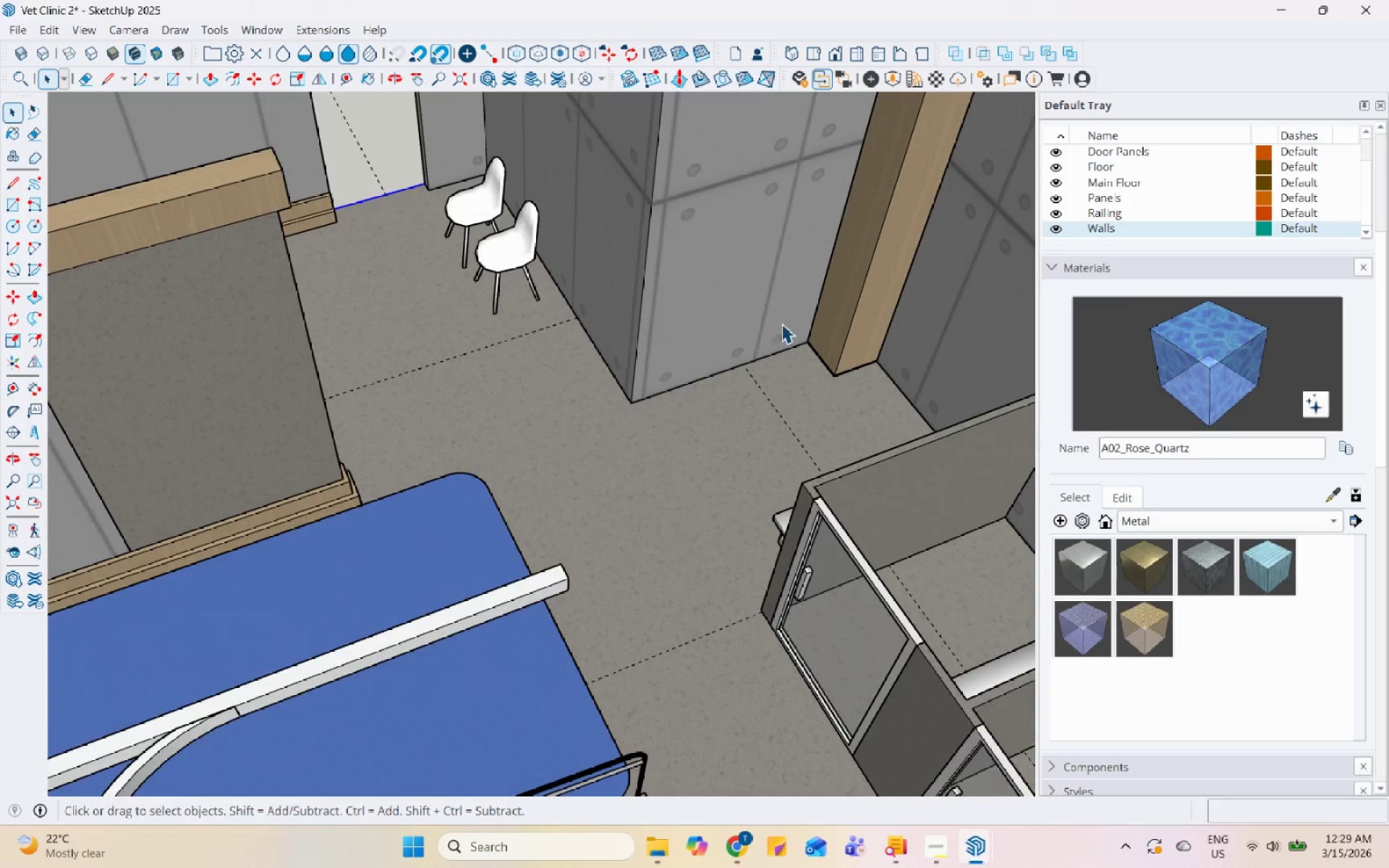 
left_click([581, 284])
 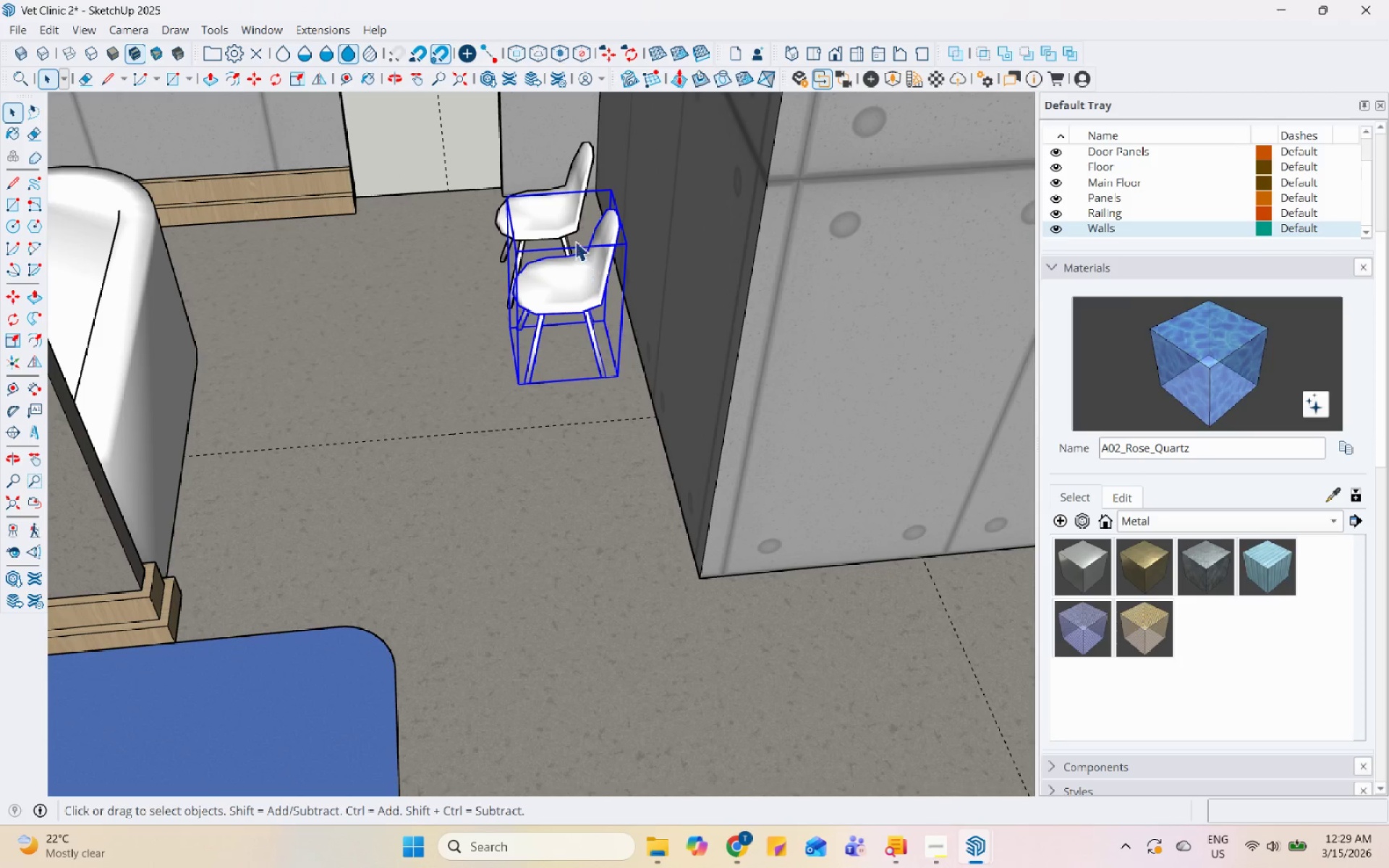 
scroll: coordinate [598, 259], scroll_direction: up, amount: 5.0
 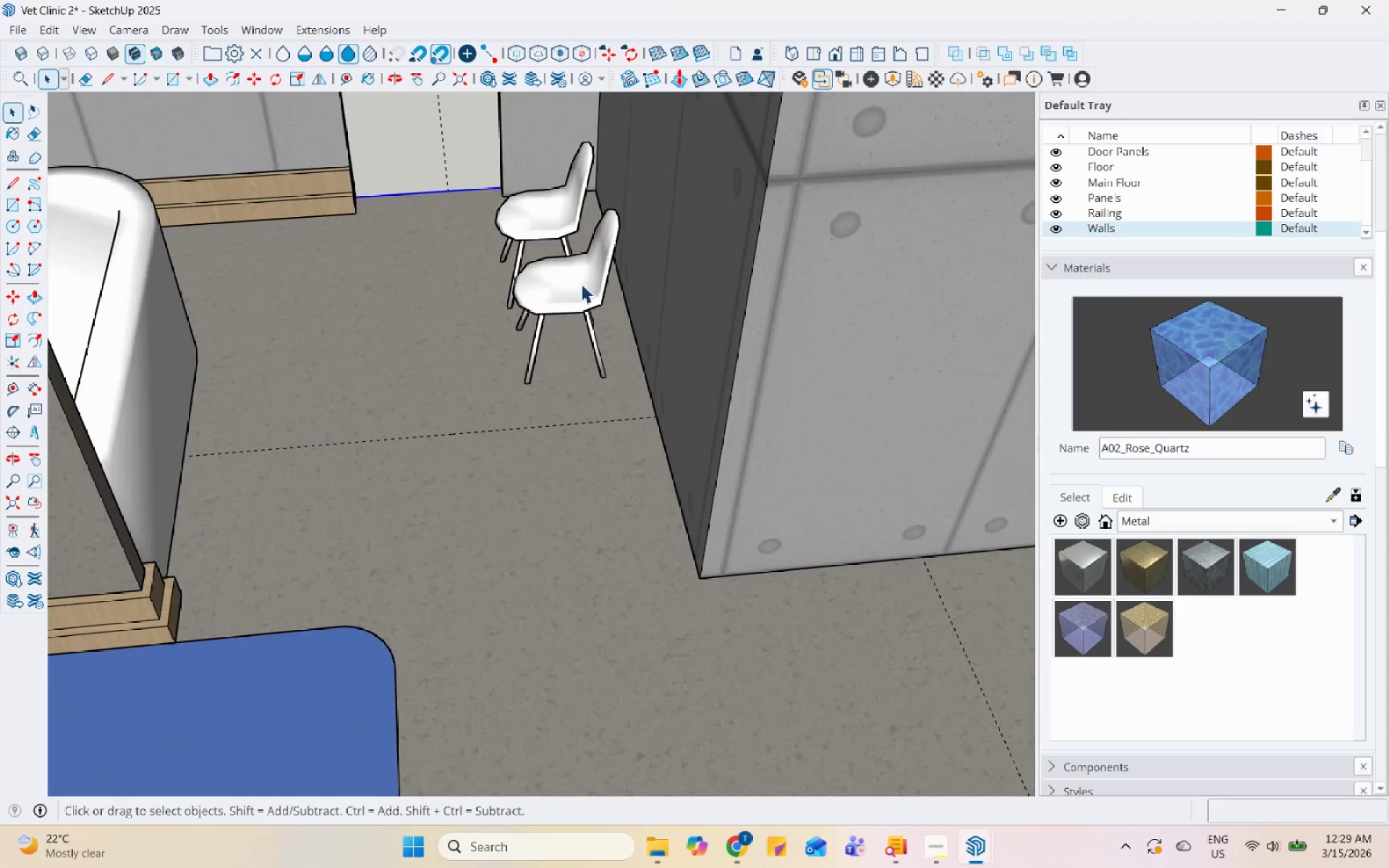 
hold_key(key=ControlLeft, duration=0.52)
left_click([567, 221])
 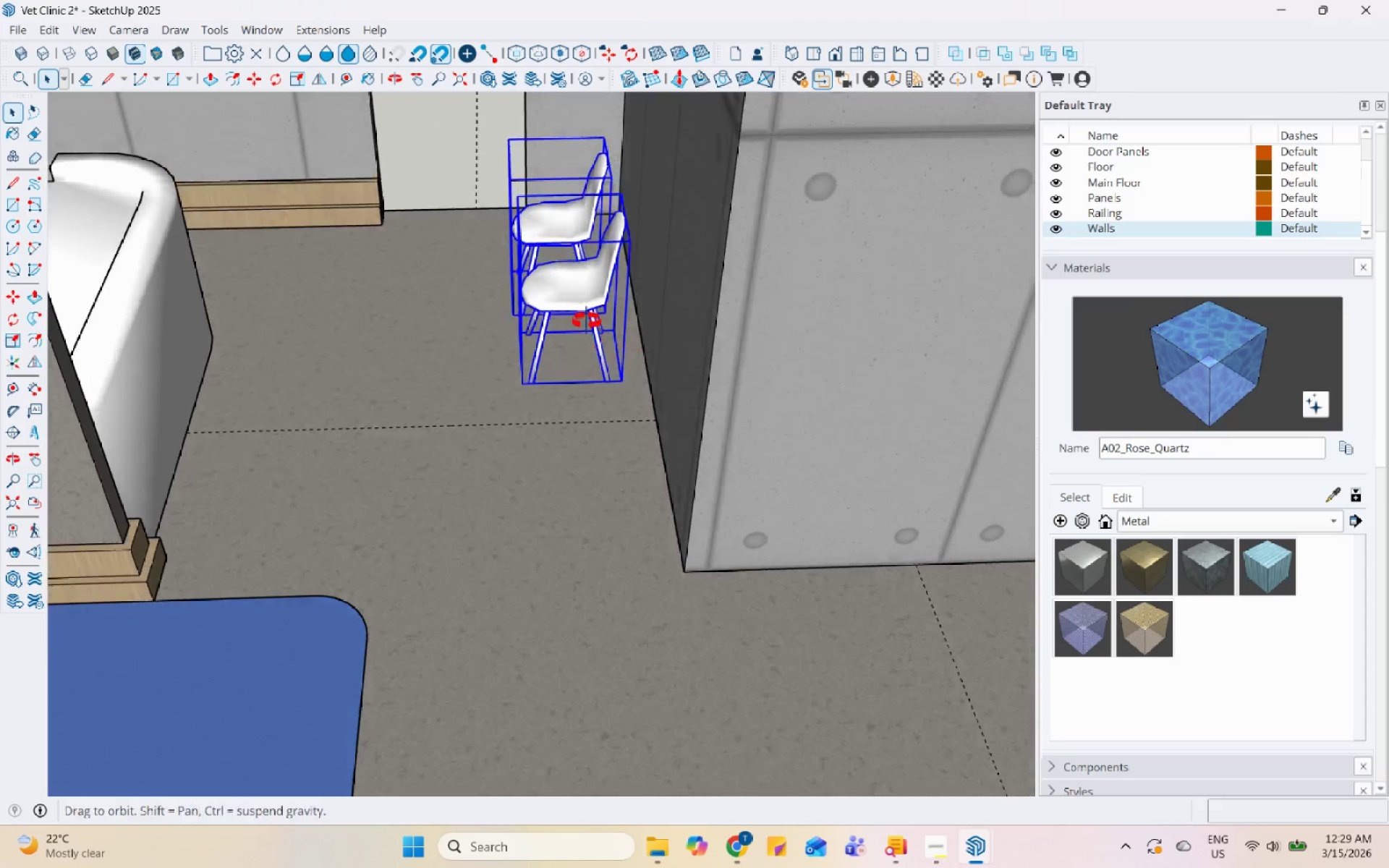 
scroll: coordinate [572, 310], scroll_direction: up, amount: 5.0
 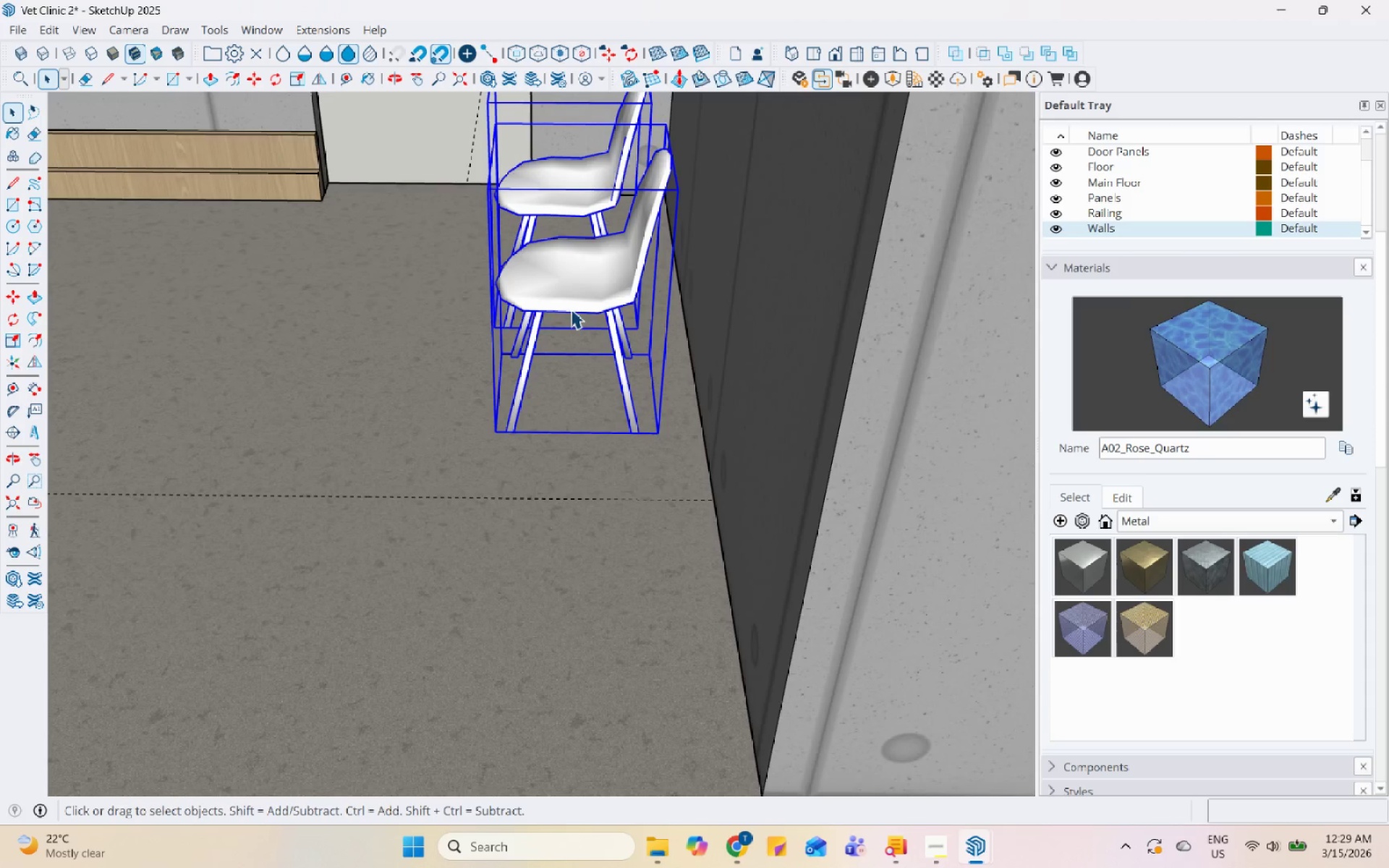 
key(M)
 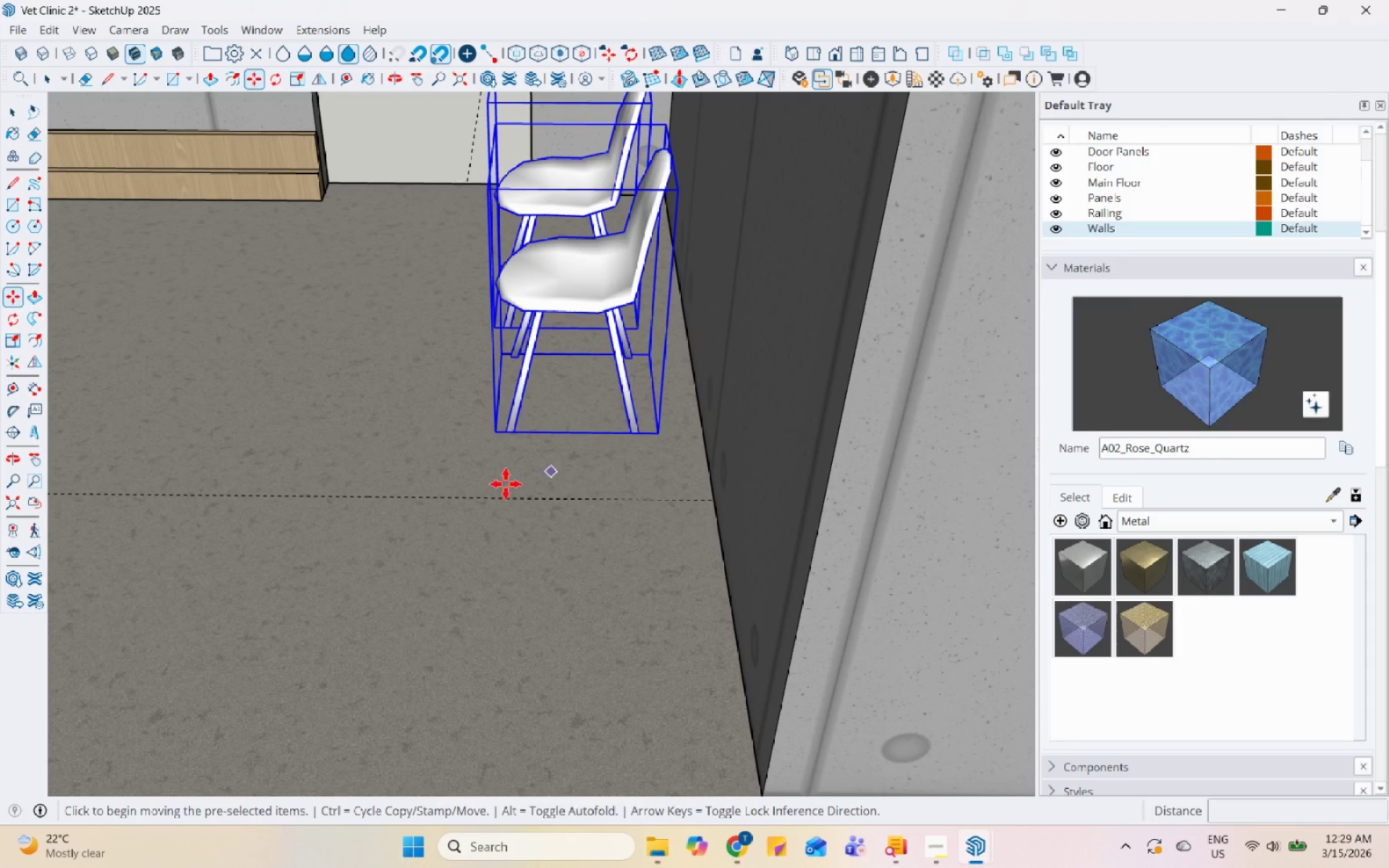 
left_click([498, 485])
 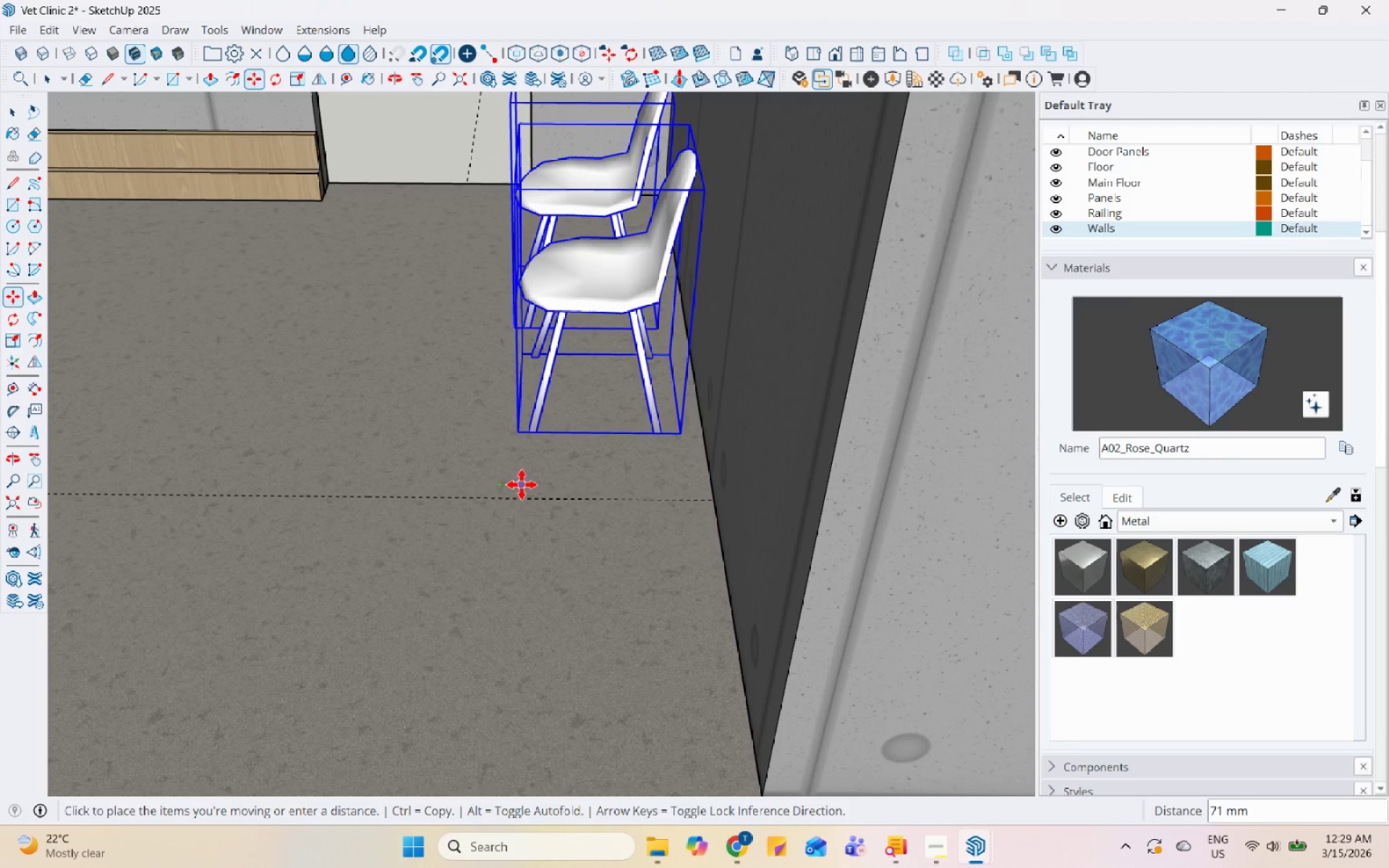 
left_click([522, 485])
 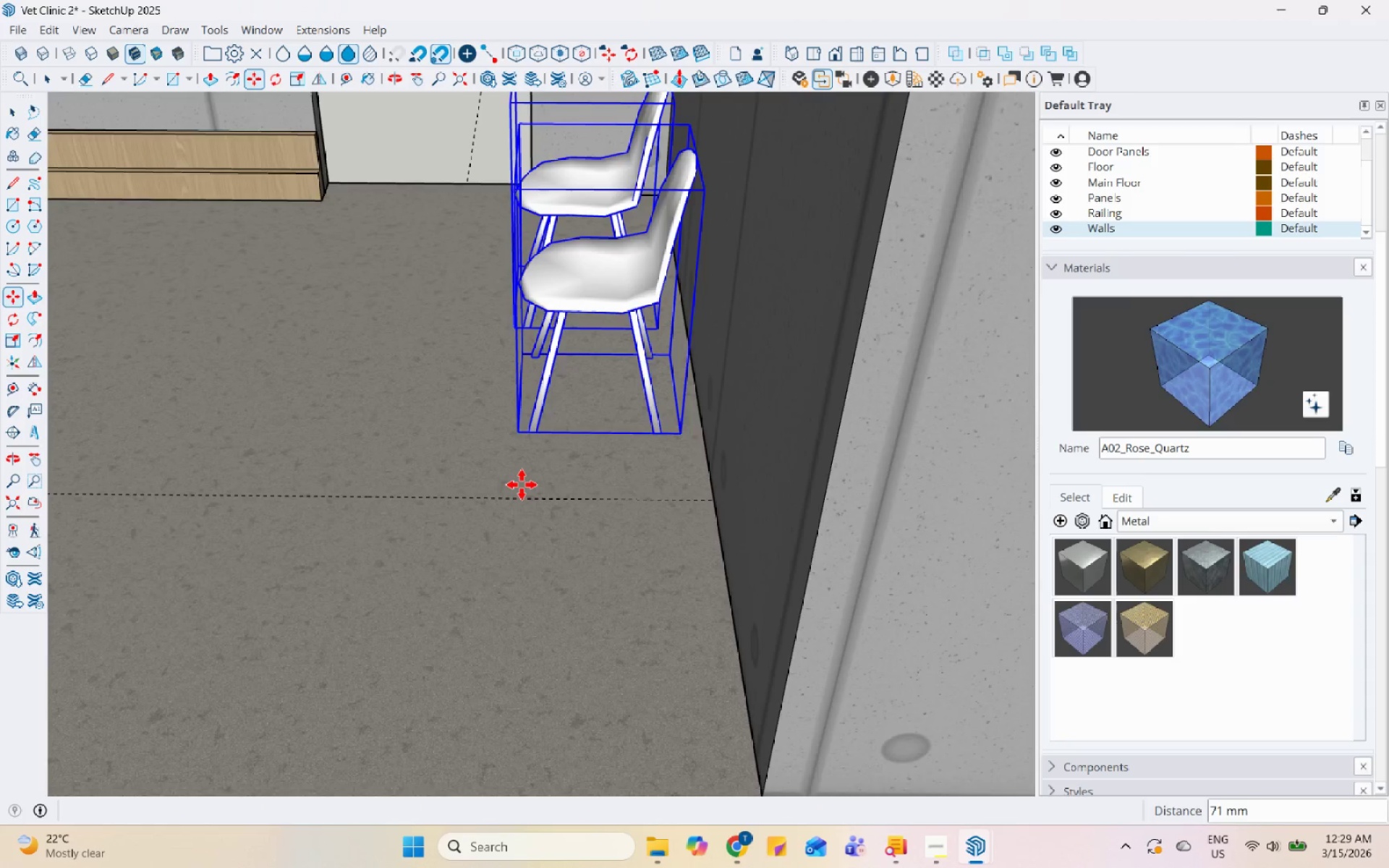 
scroll: coordinate [522, 488], scroll_direction: down, amount: 4.0
 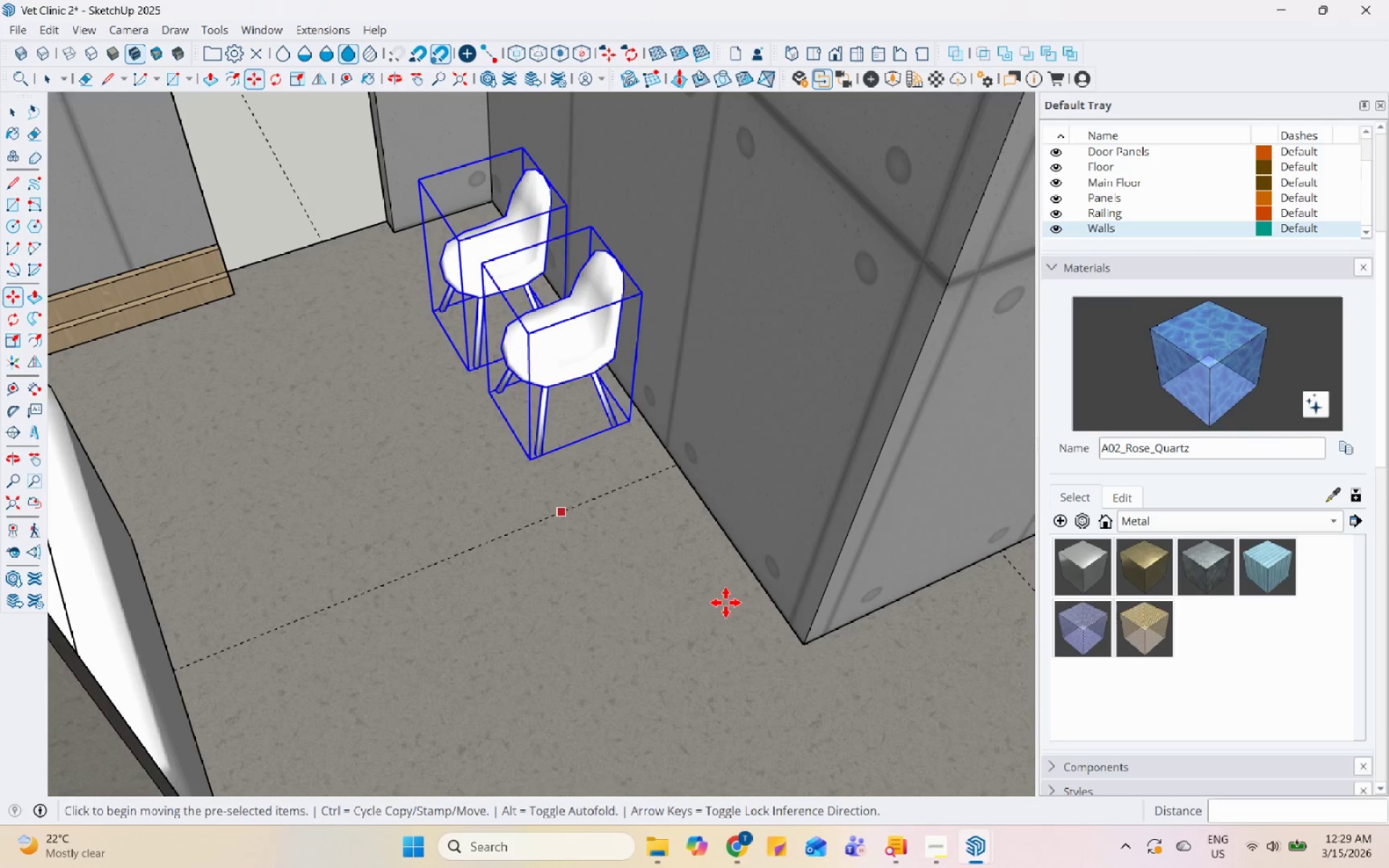 
key(Space)
 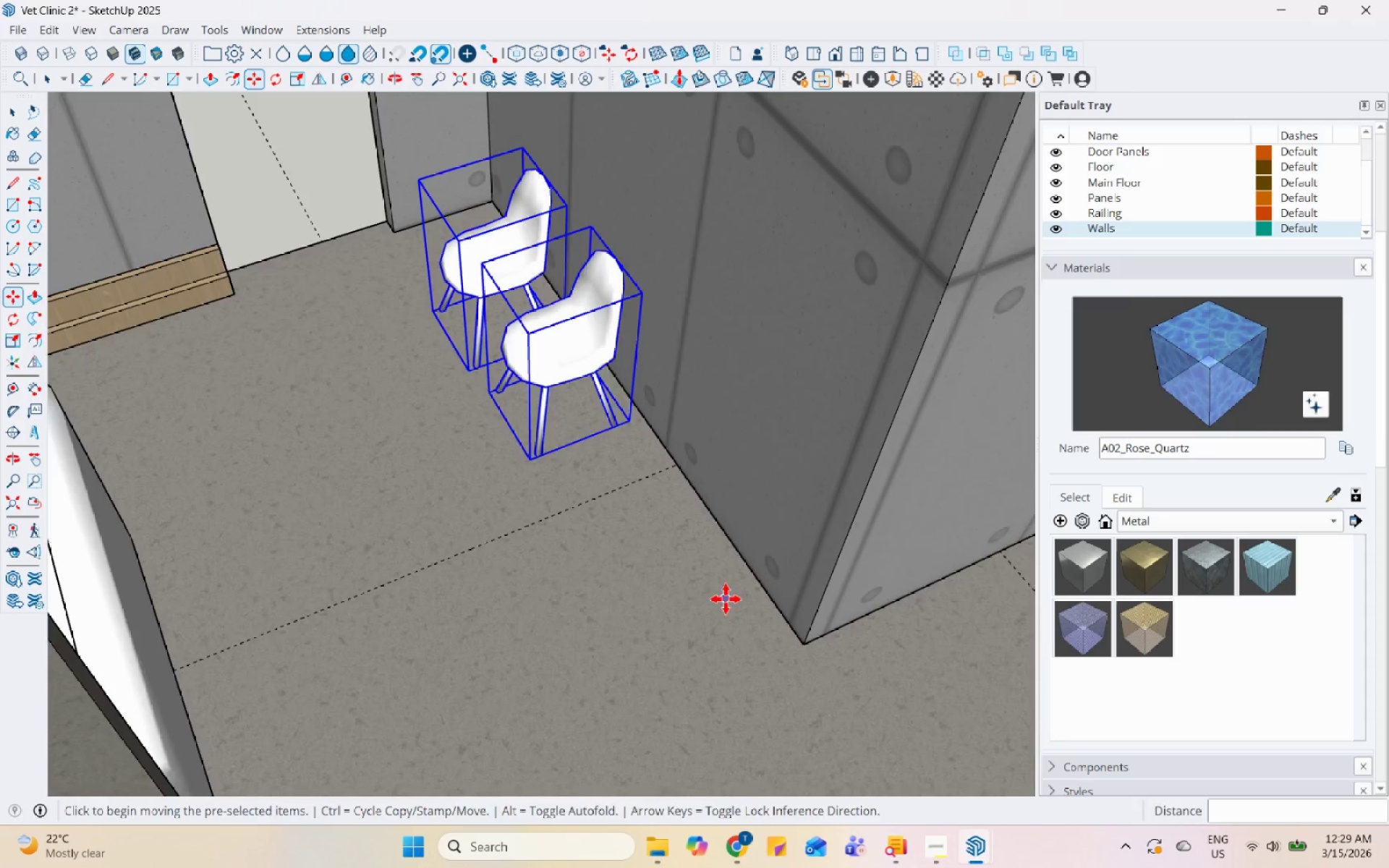 
scroll: coordinate [703, 582], scroll_direction: down, amount: 12.0
 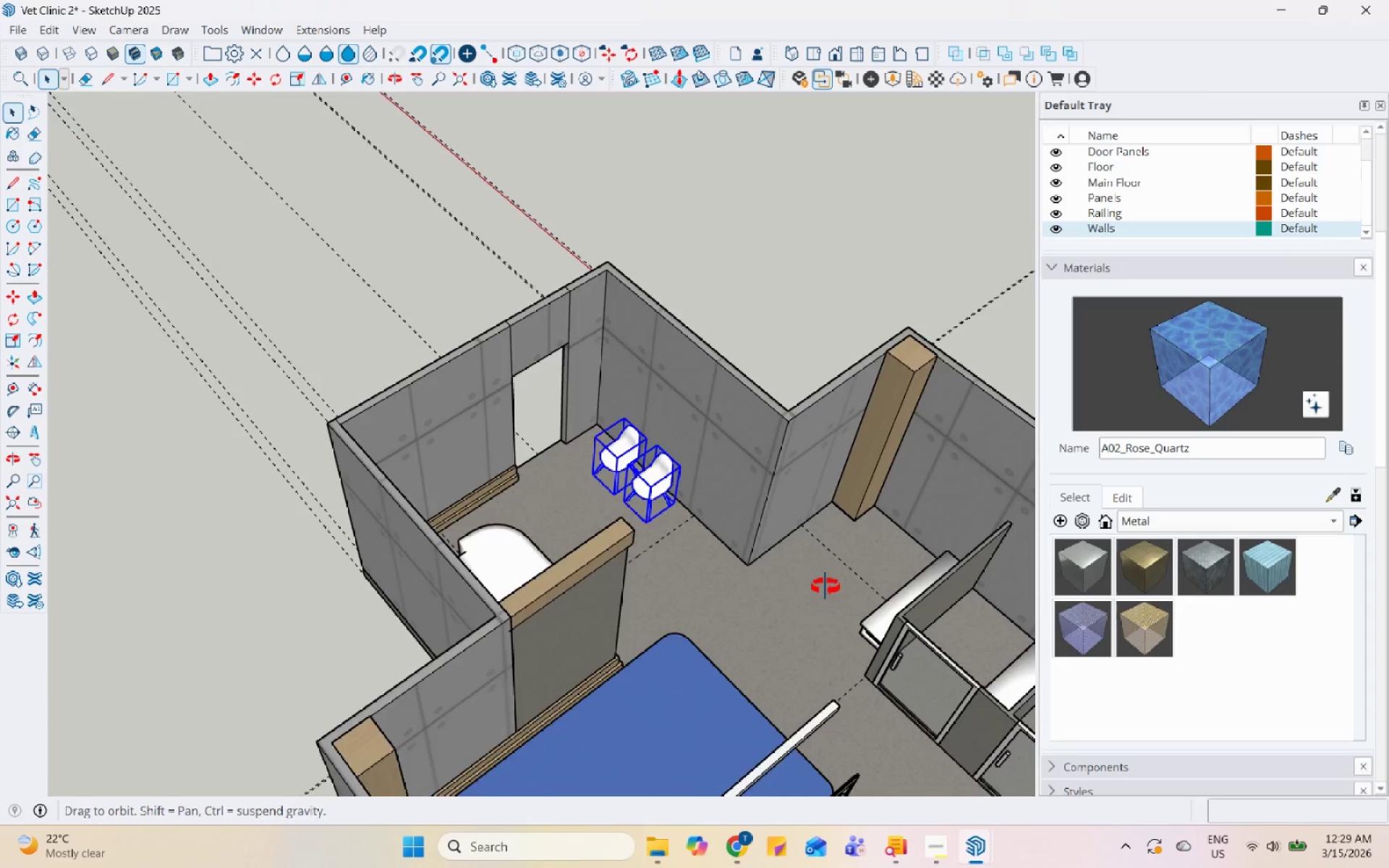 
scroll: coordinate [666, 522], scroll_direction: up, amount: 4.0
 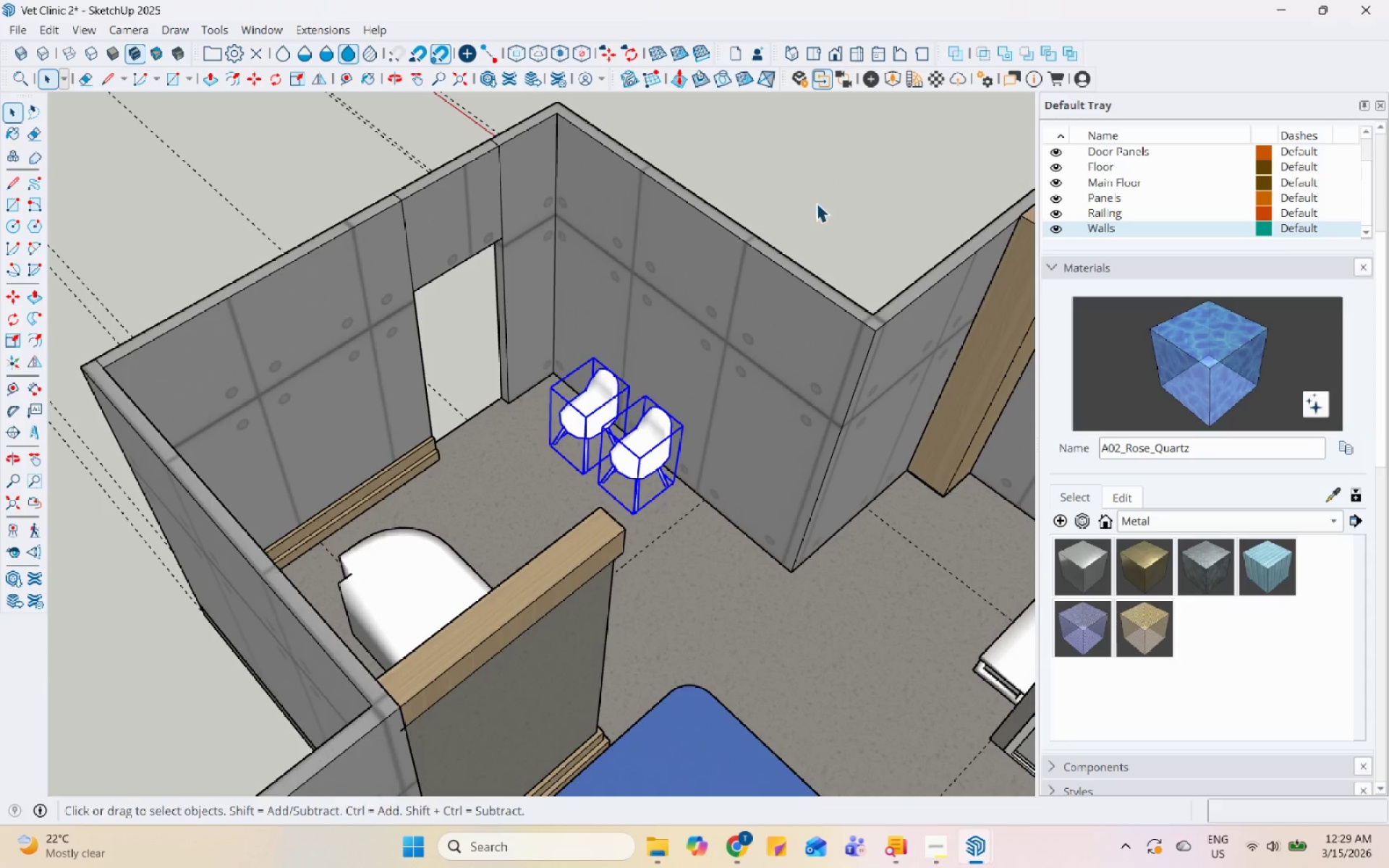 
left_click([813, 208])
 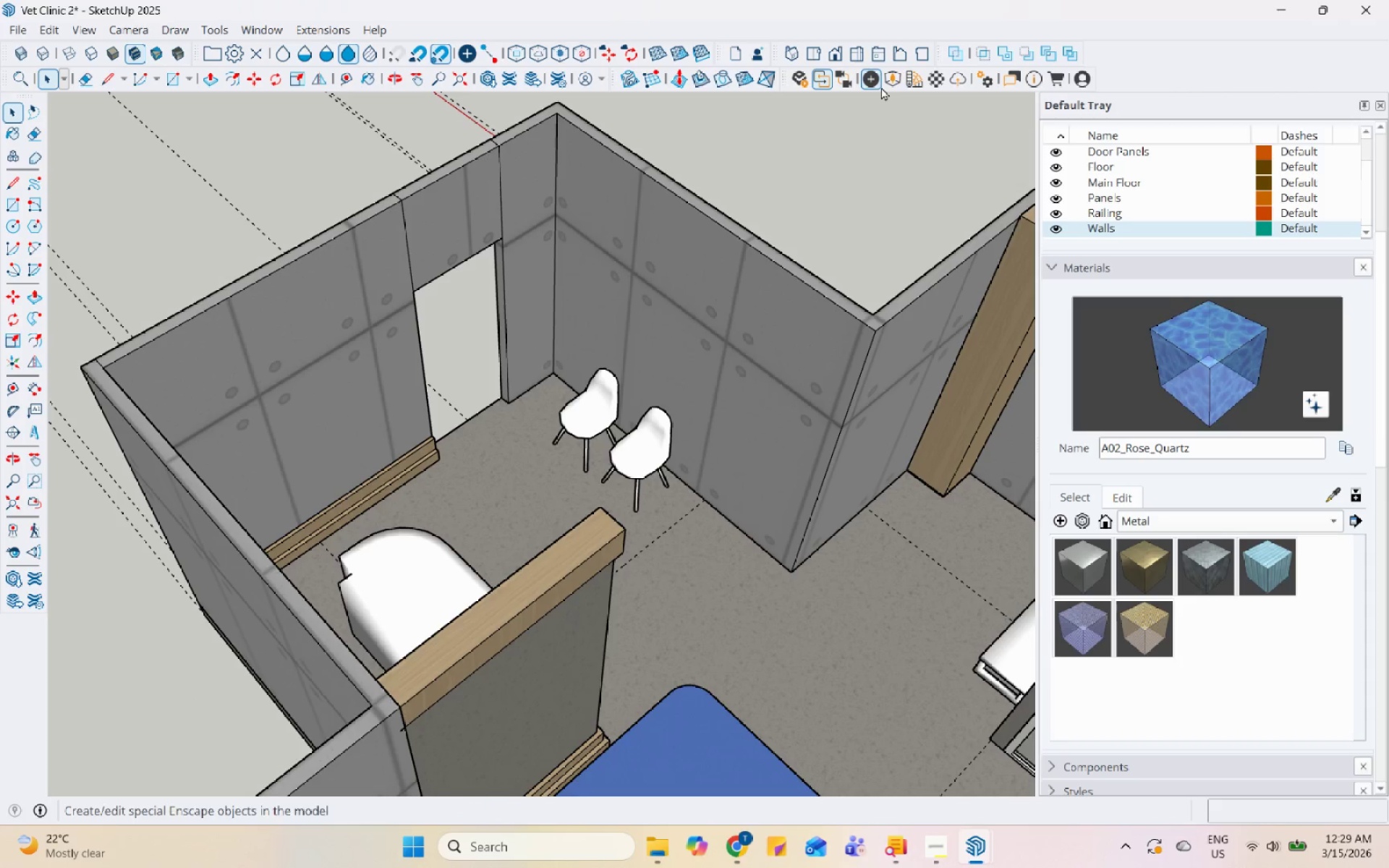 
left_click([893, 77])
 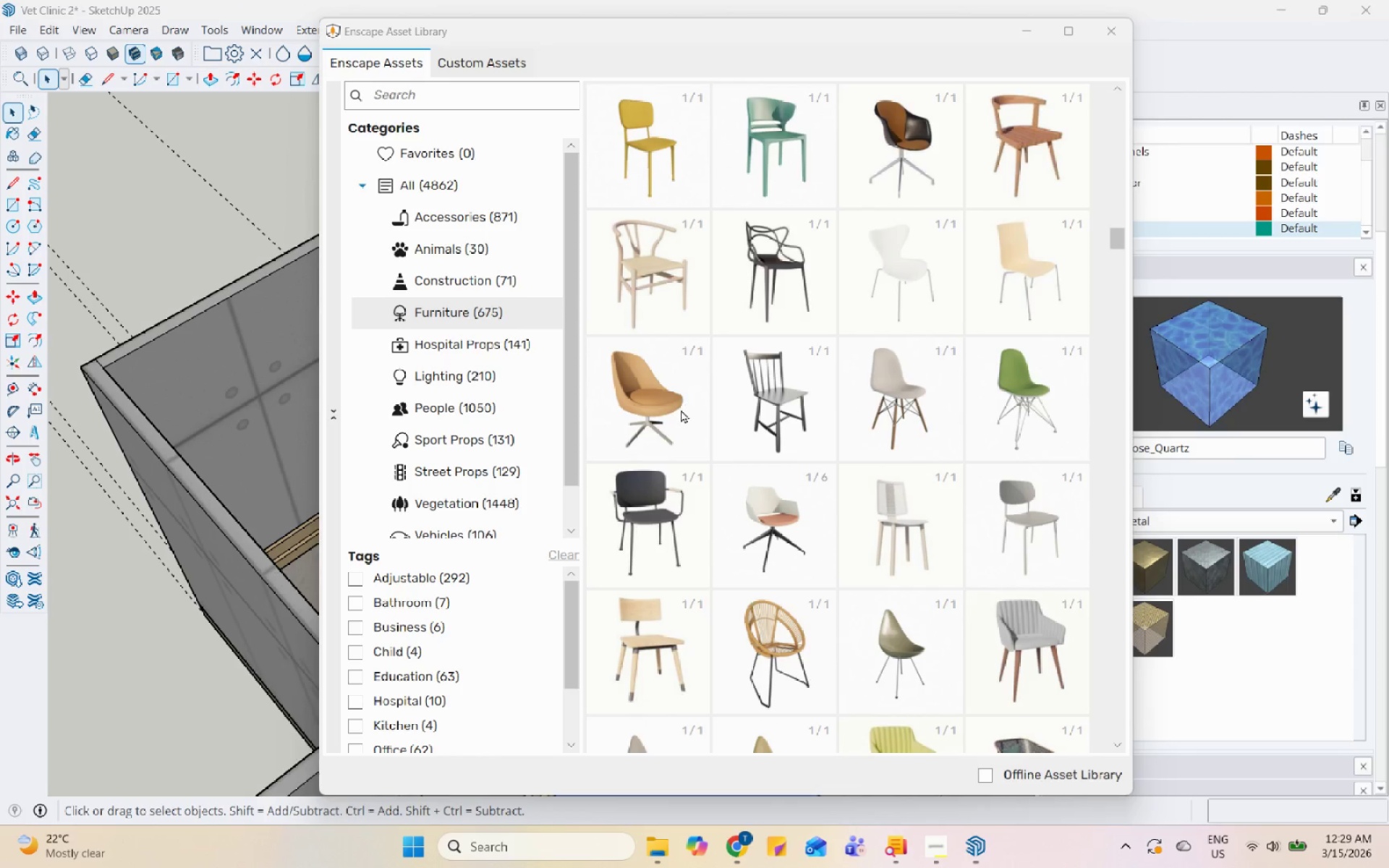 
scroll: coordinate [681, 409], scroll_direction: down, amount: 3.0
 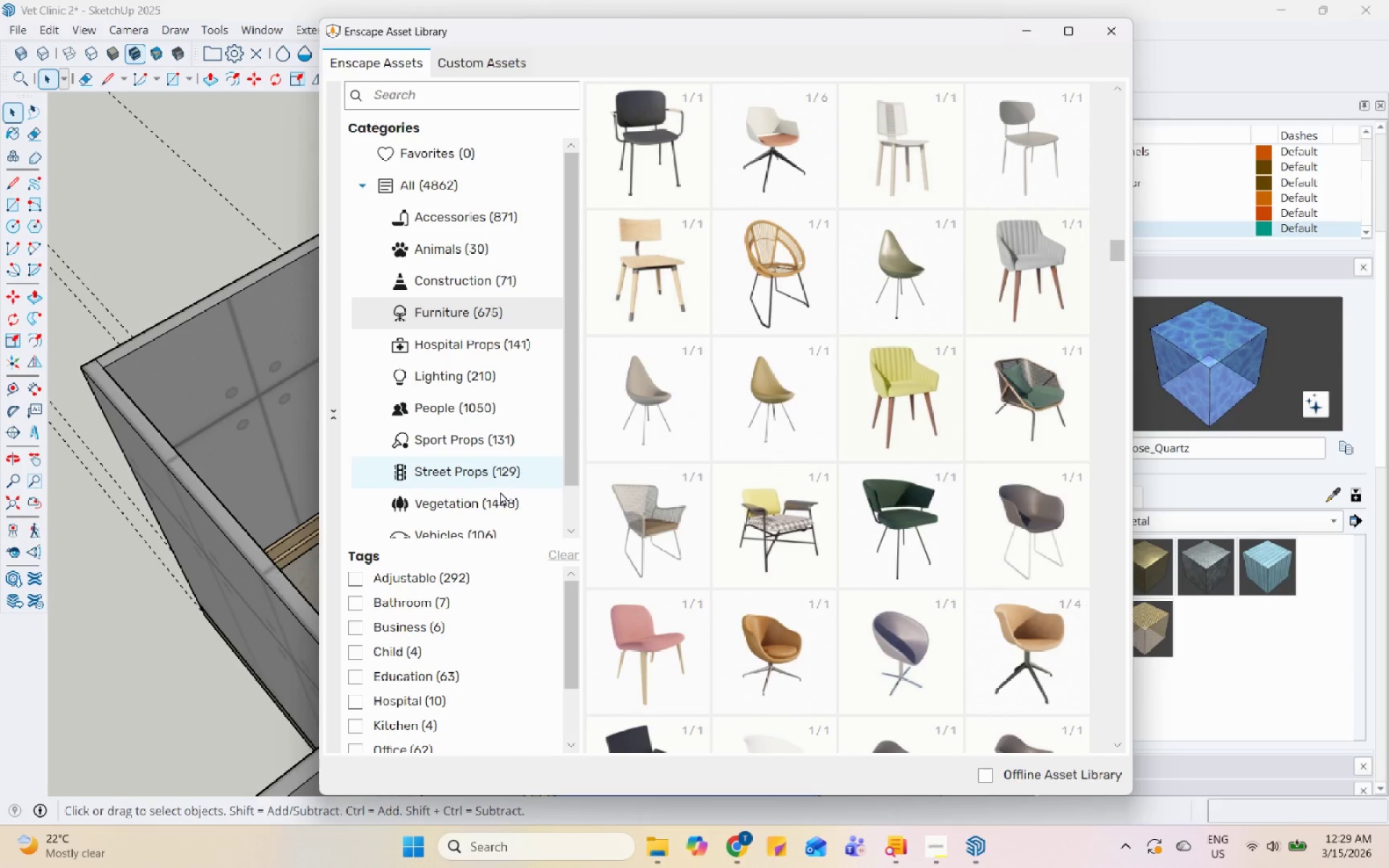 
left_click([501, 482])
 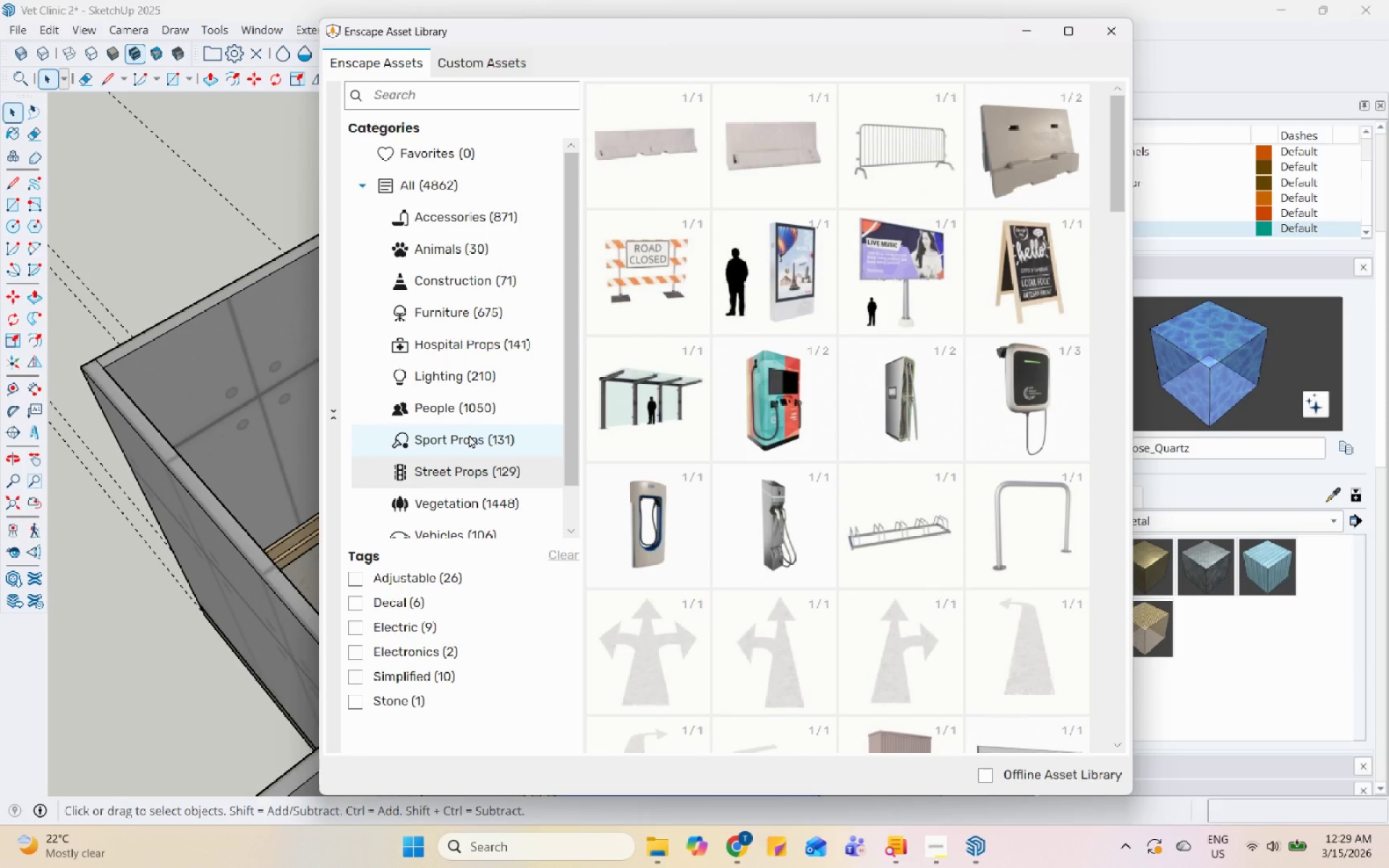 
wait(6.36)
 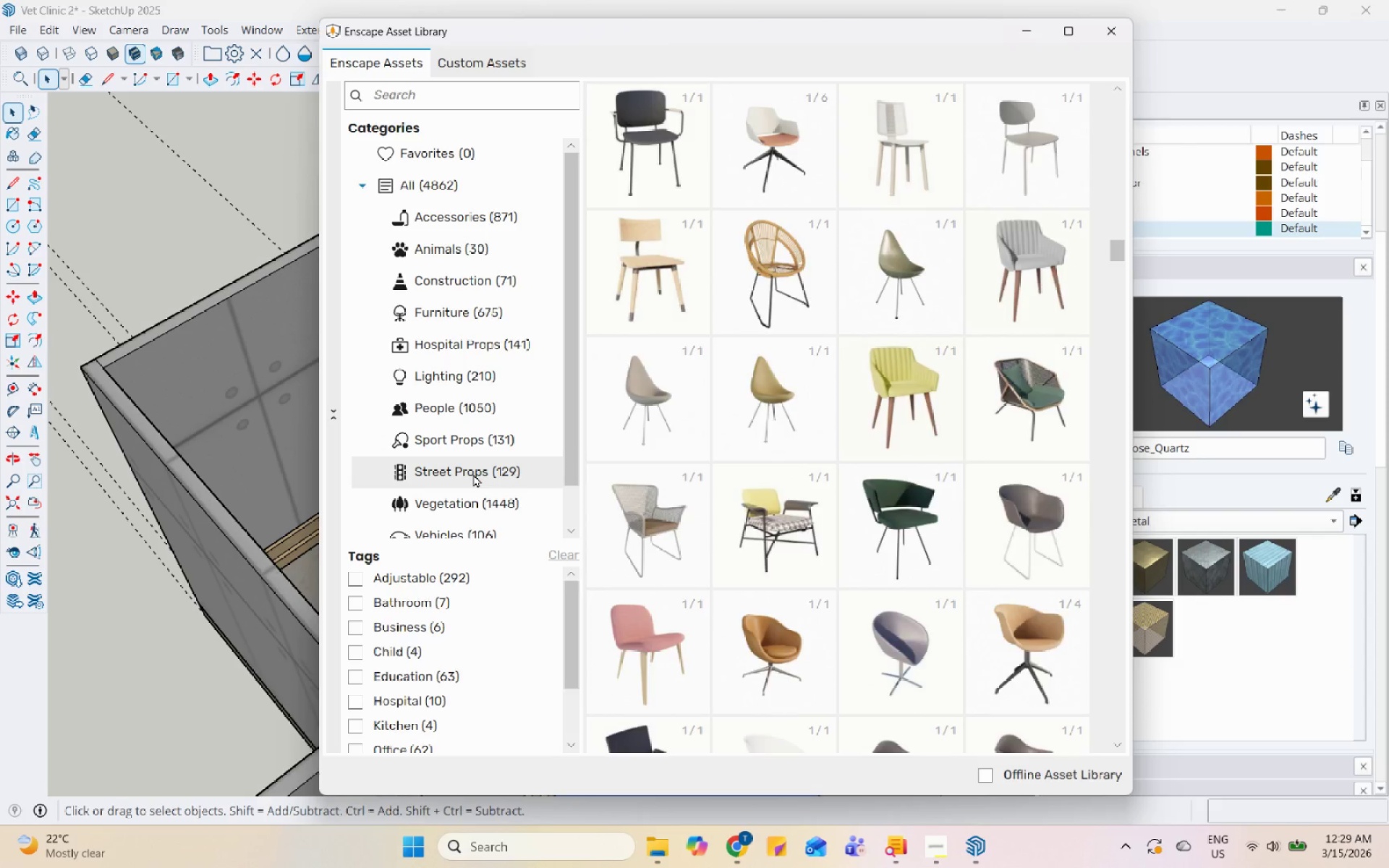 
scroll: coordinate [796, 459], scroll_direction: down, amount: 26.0
 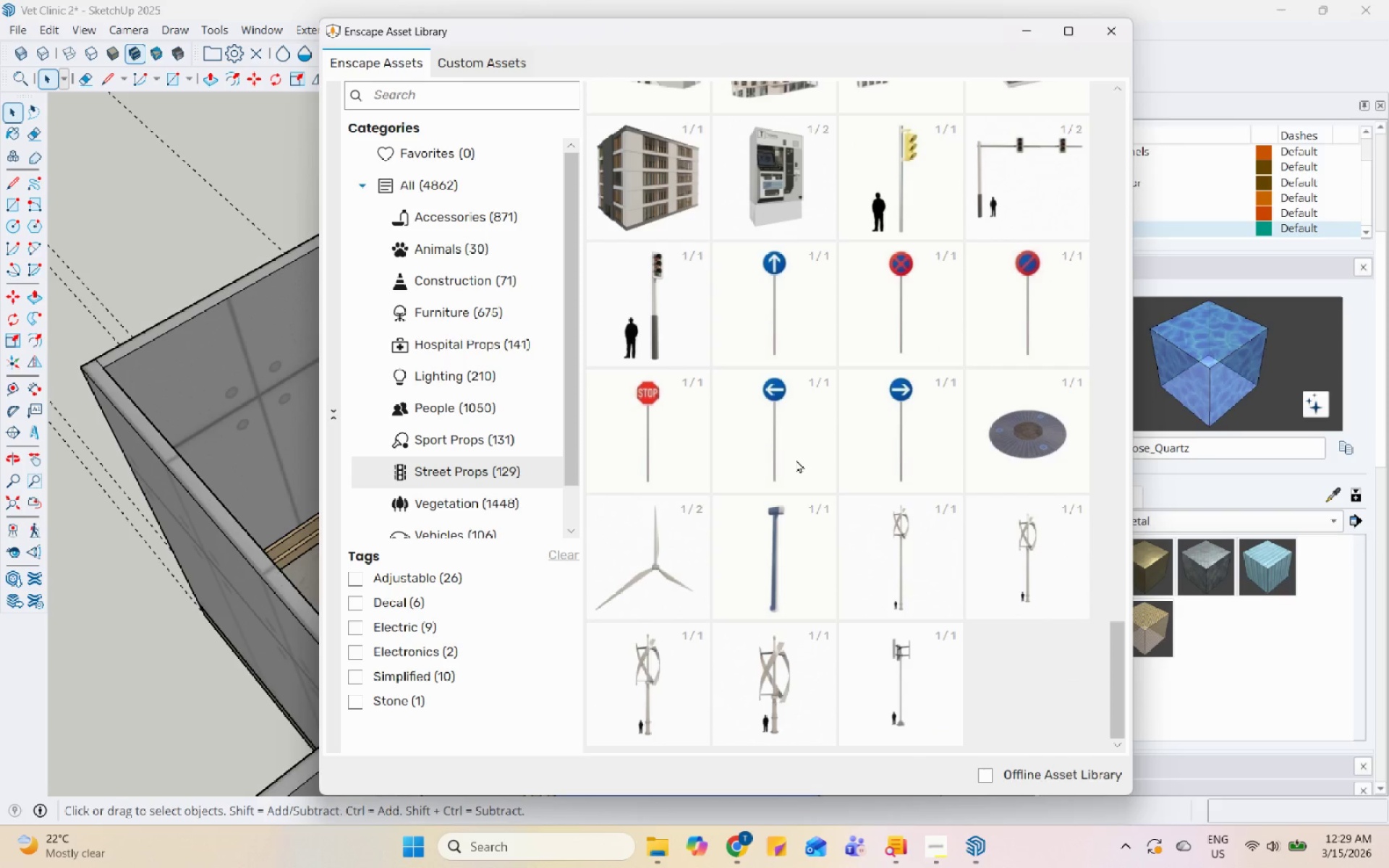 
scroll: coordinate [796, 459], scroll_direction: up, amount: 12.0
 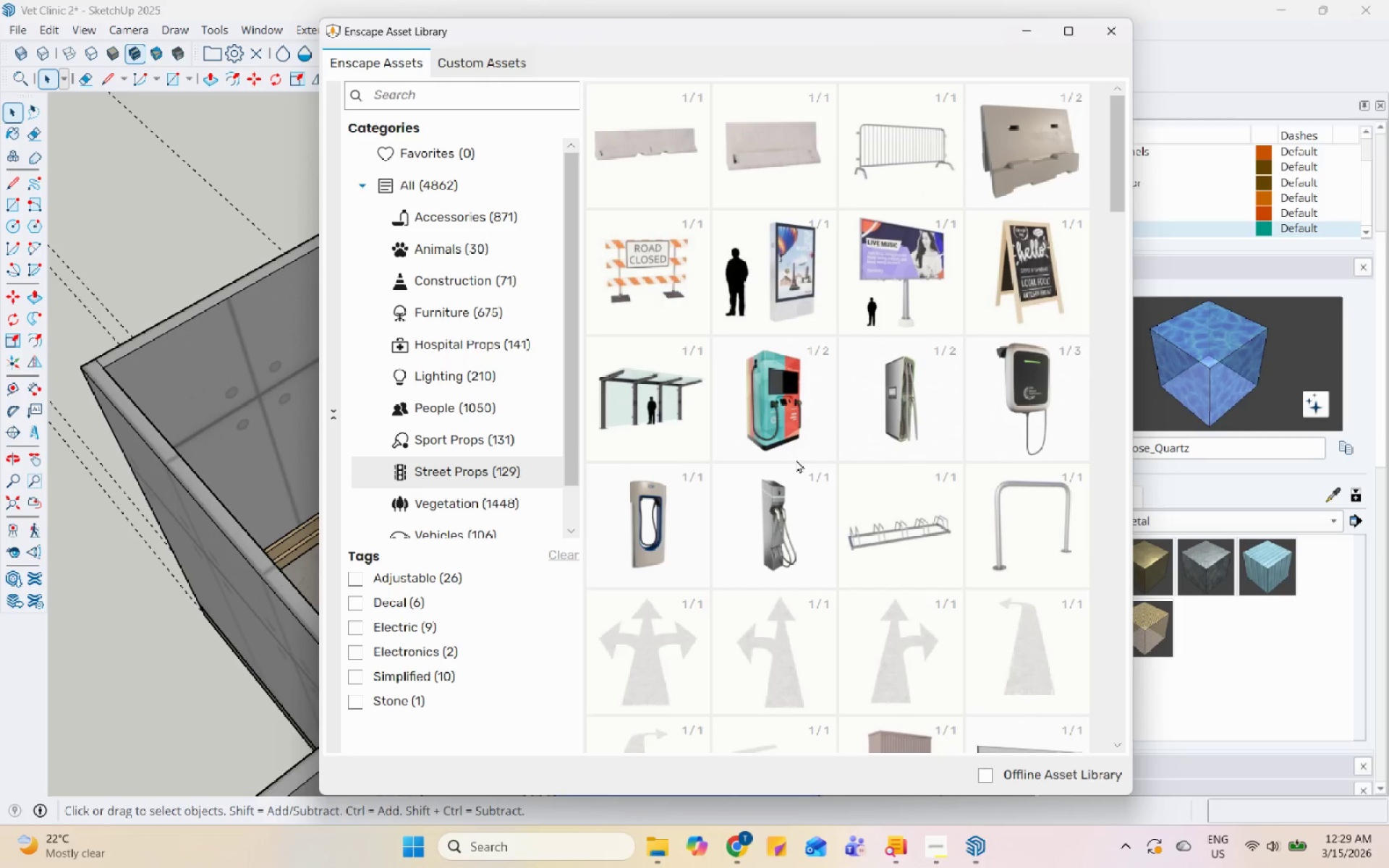 
wait(8.27)
 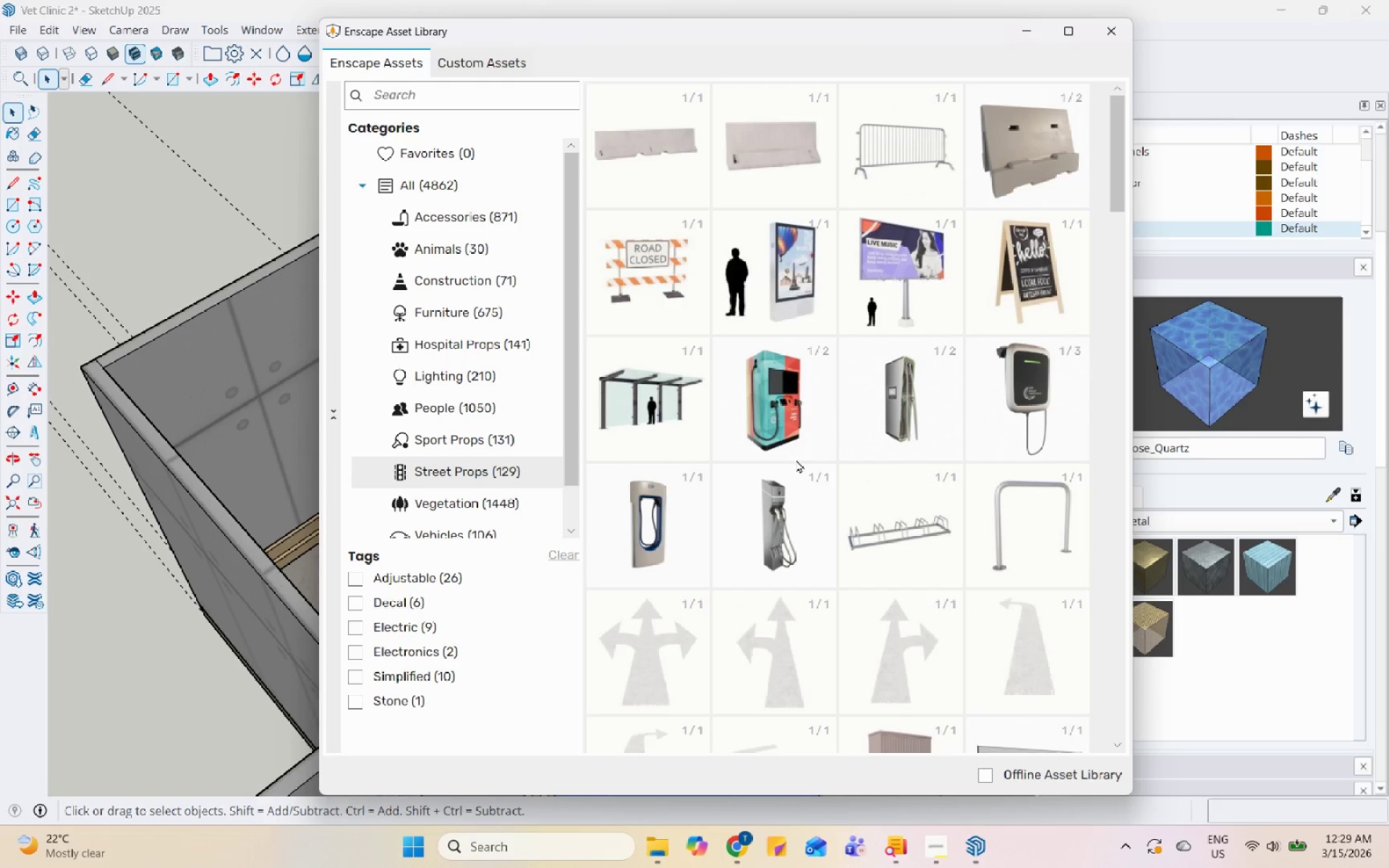 
left_click([734, 848])
 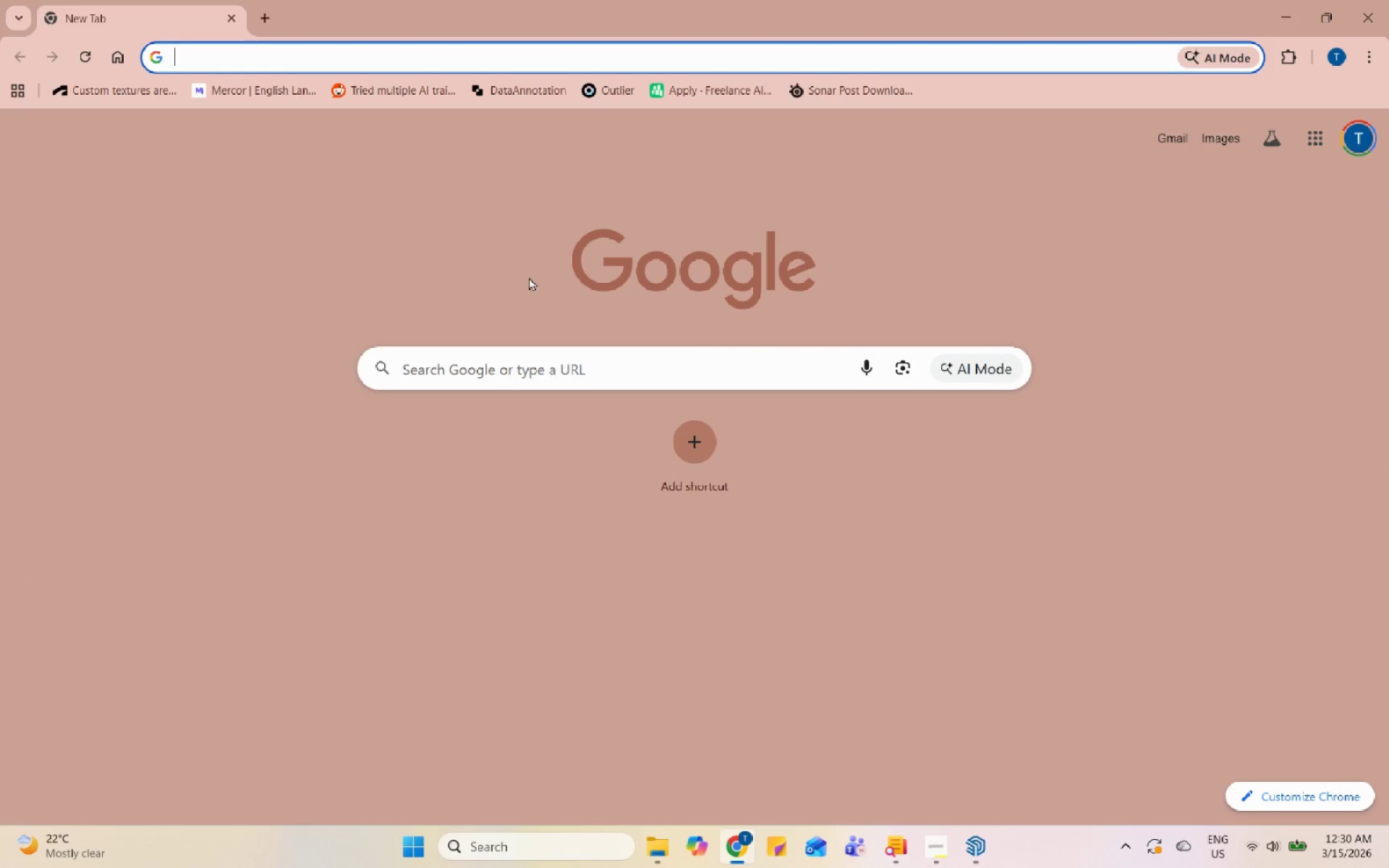 
left_click([428, 49])
 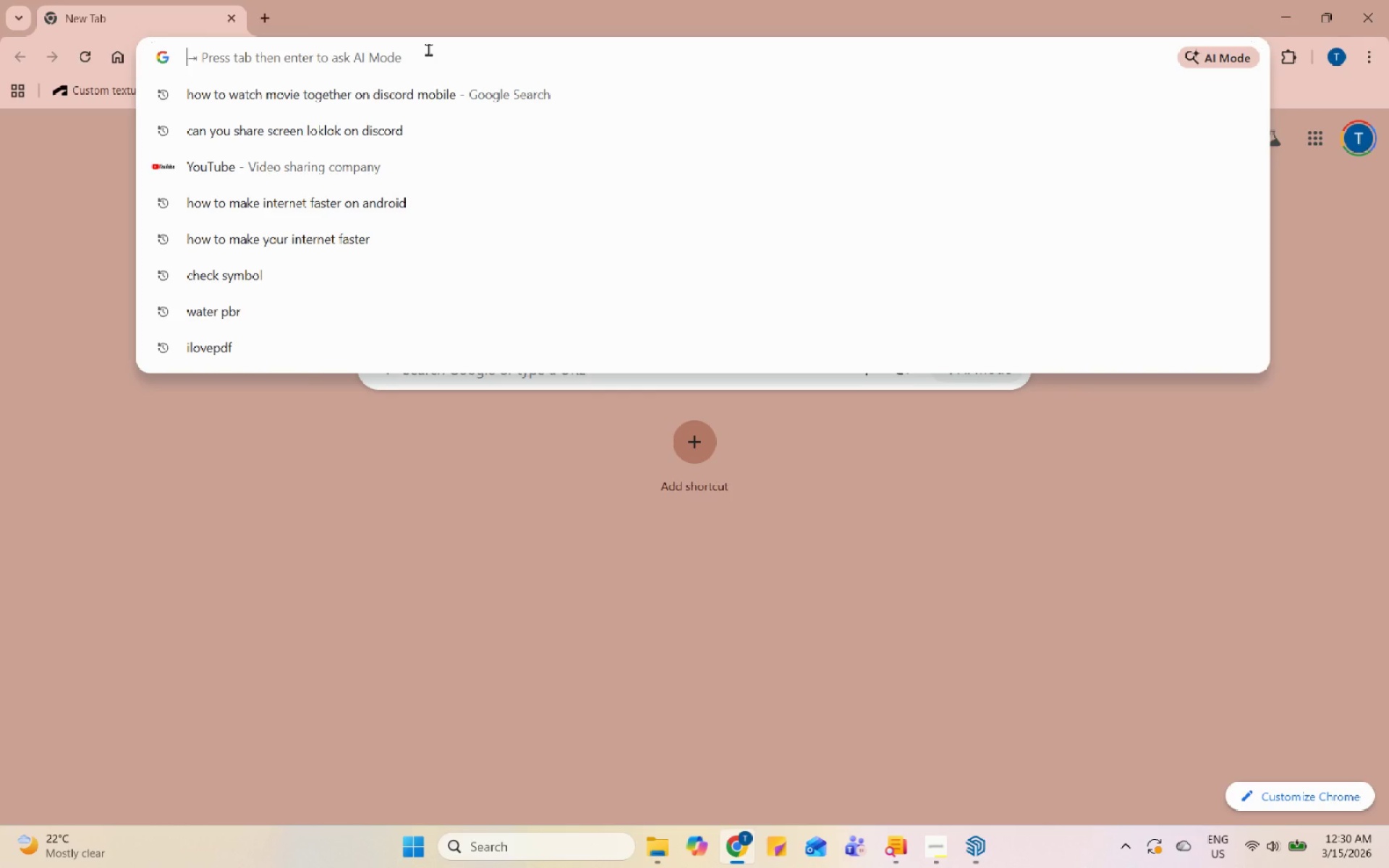 
type(d warehouse)
 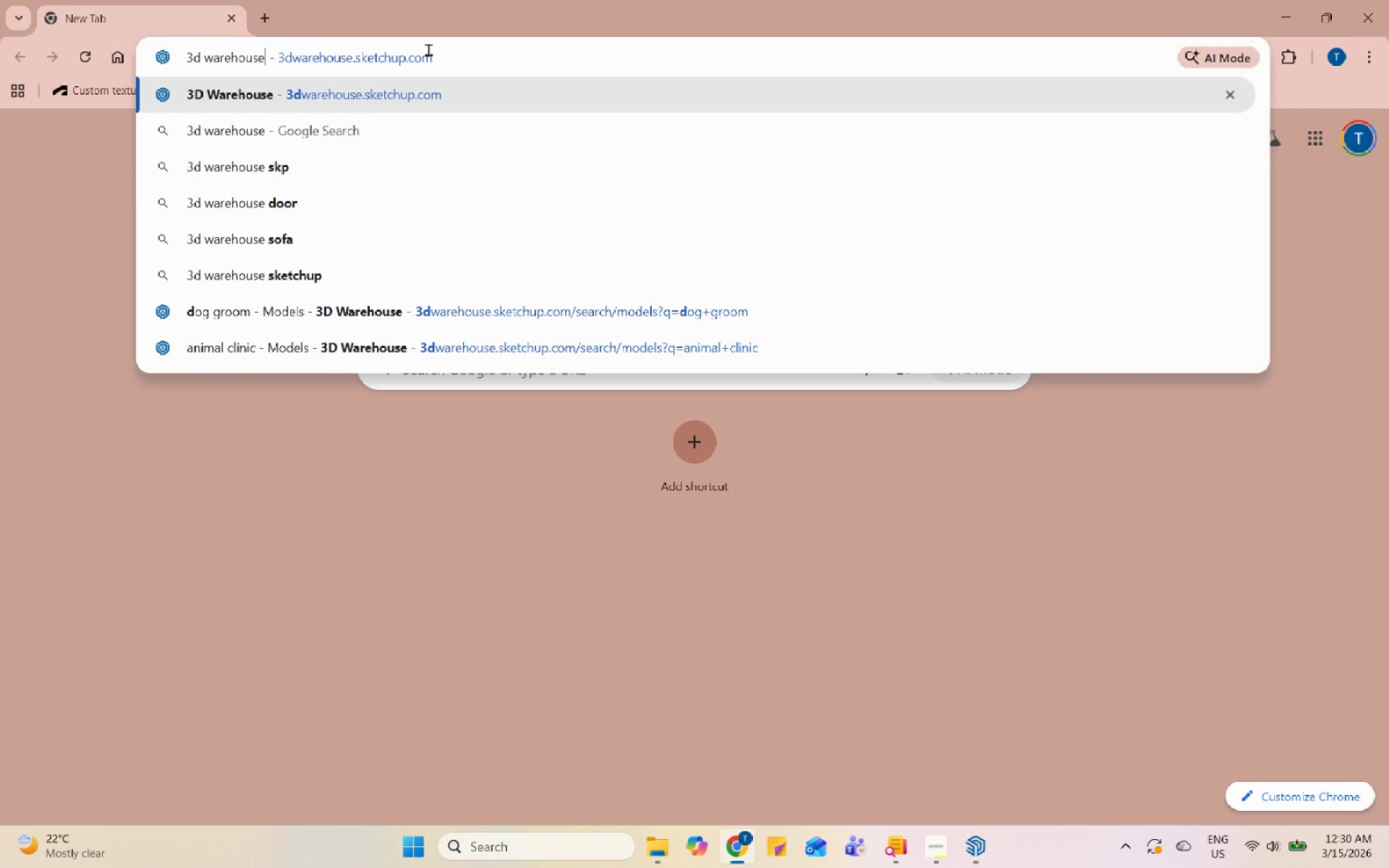 
key(Enter)
 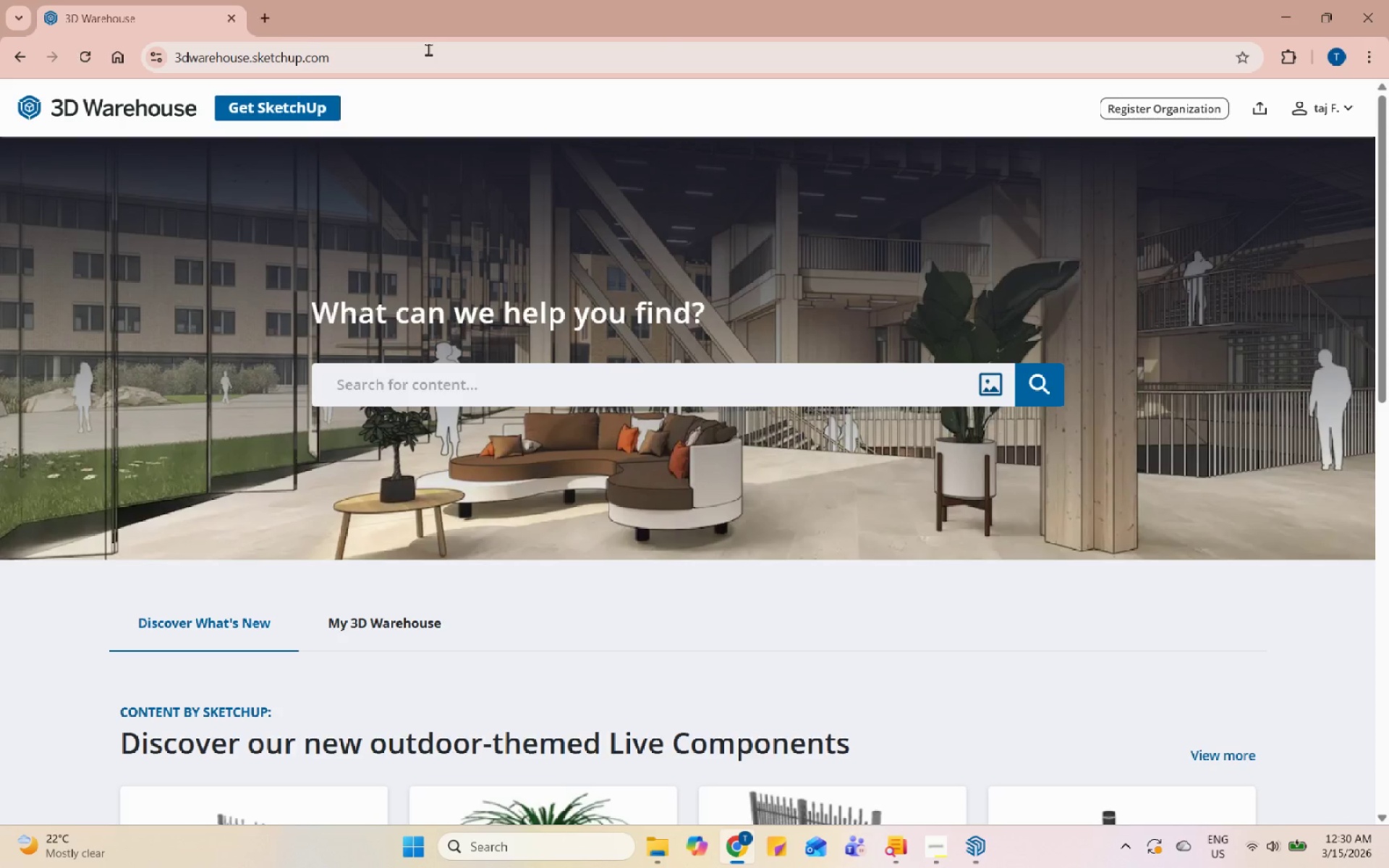 
wait(8.64)
 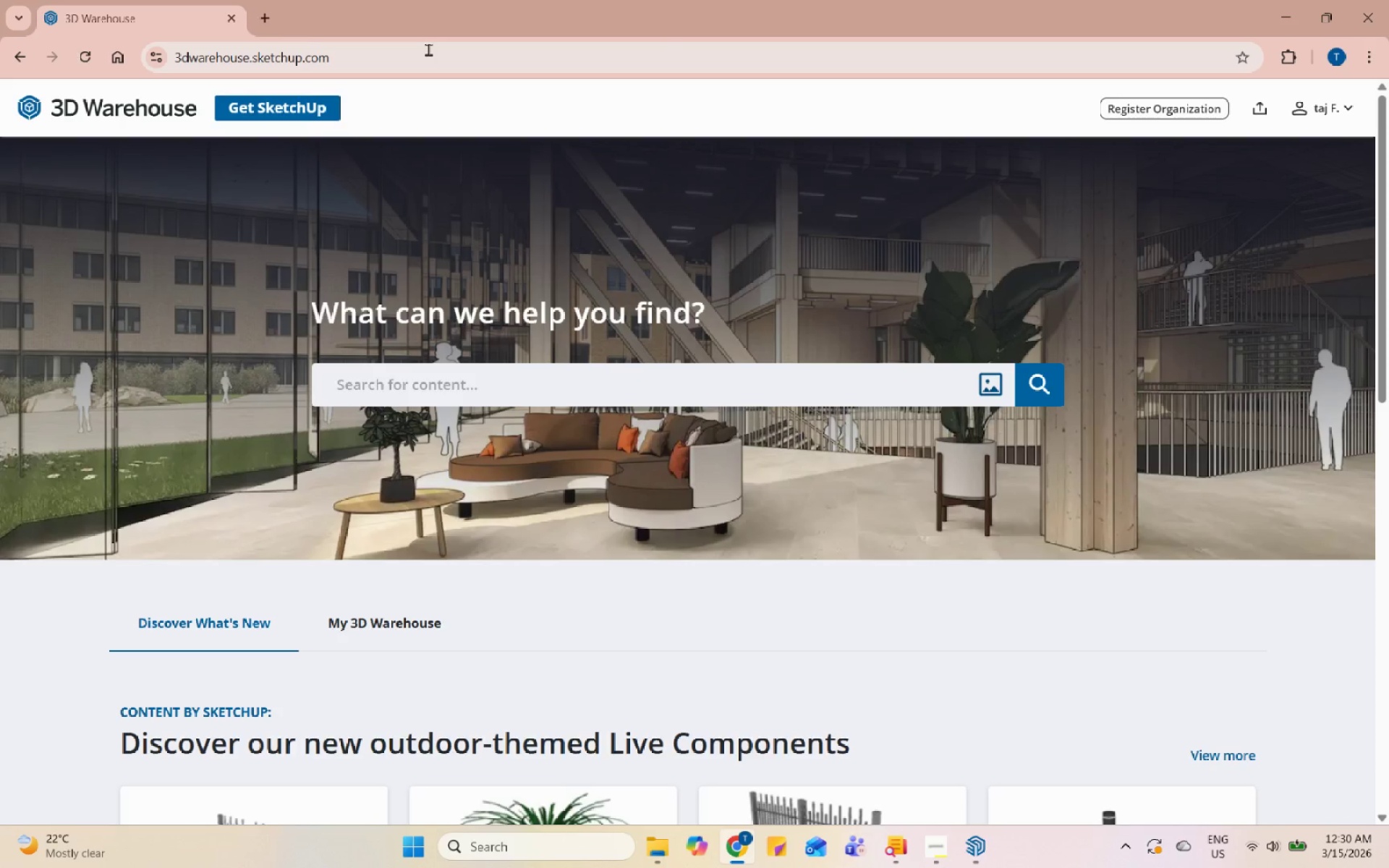 
scroll: coordinate [1024, 344], scroll_direction: down, amount: 5.0
 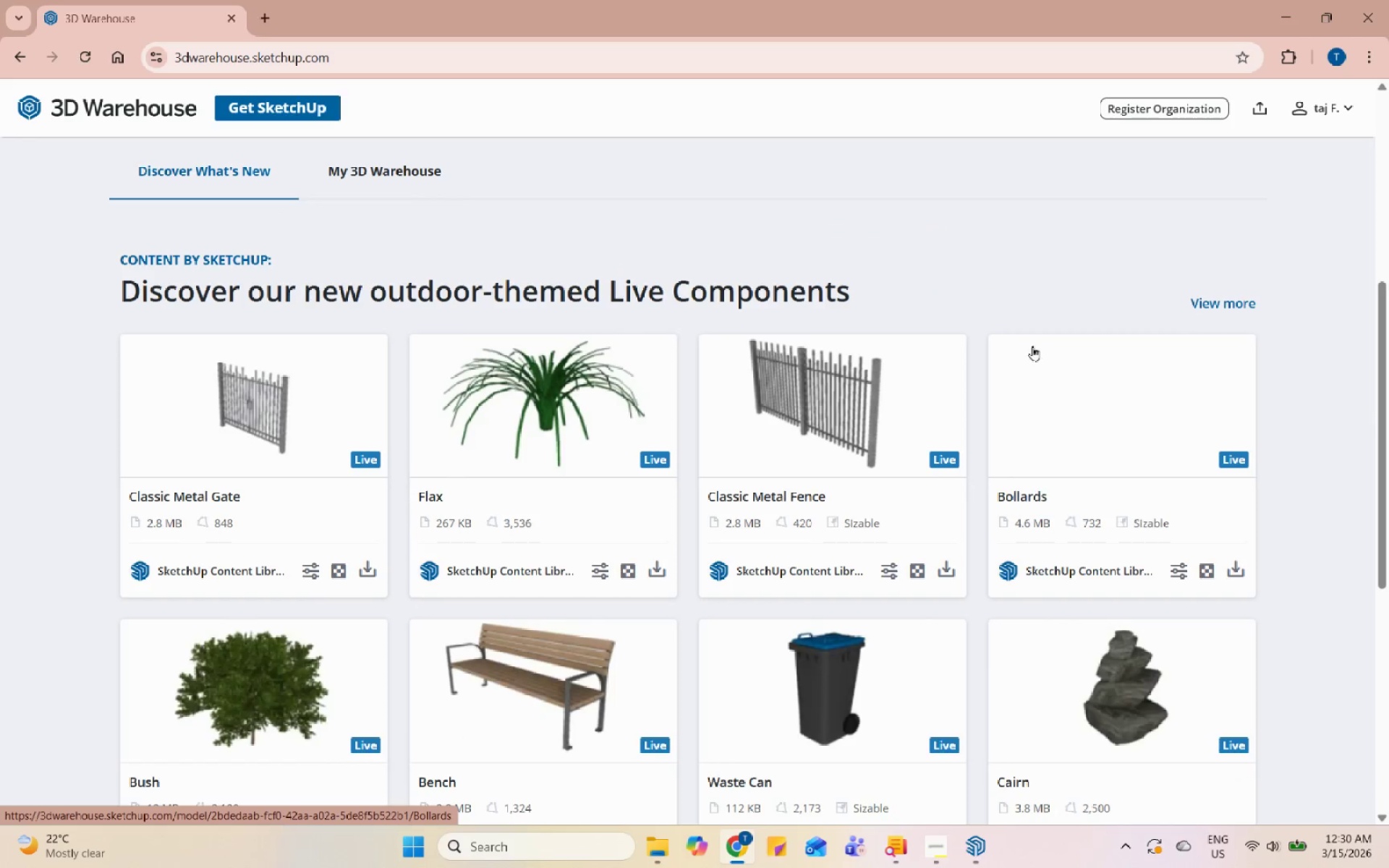 
scroll: coordinate [1055, 354], scroll_direction: up, amount: 6.0
 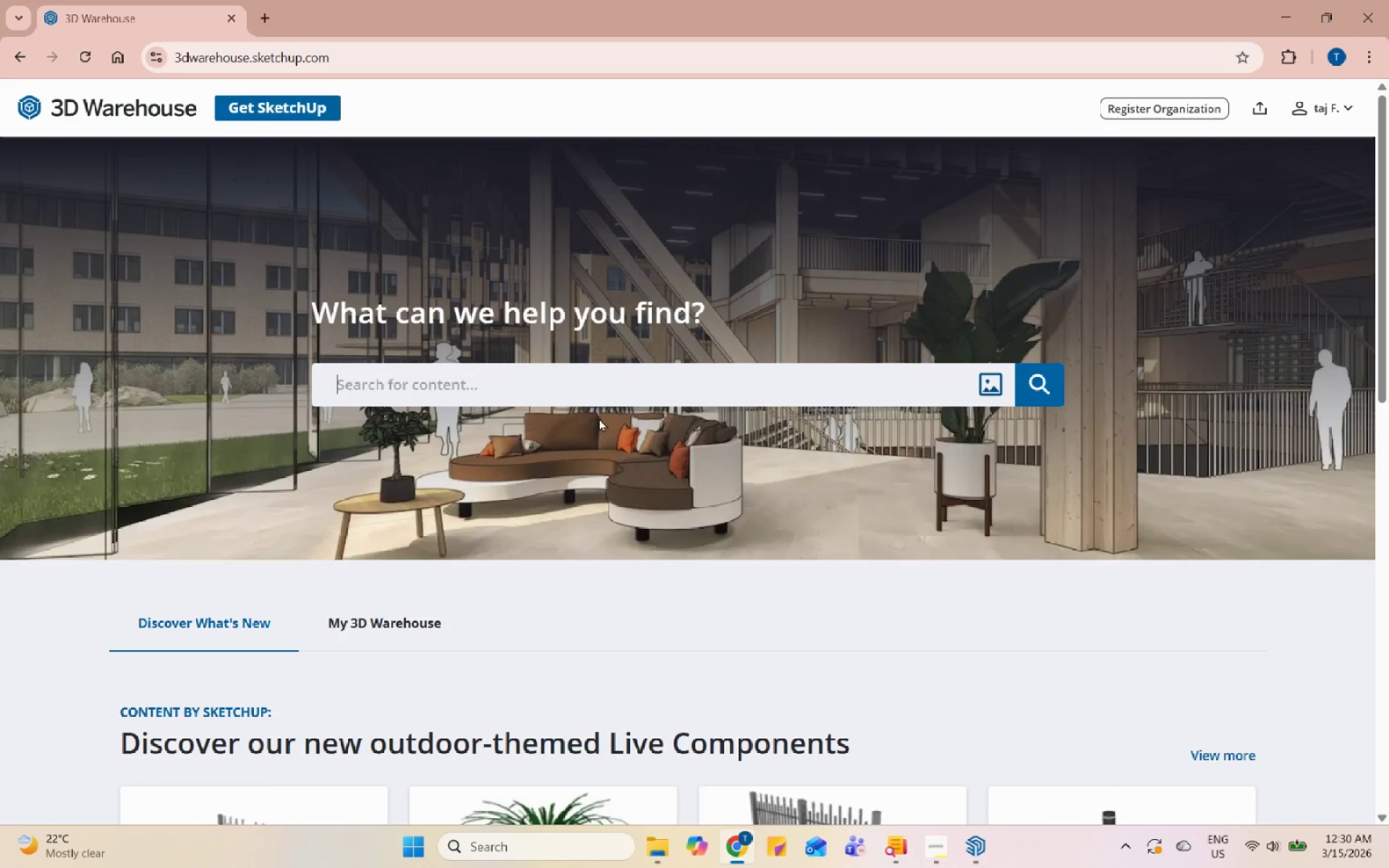 
left_click([617, 391])
 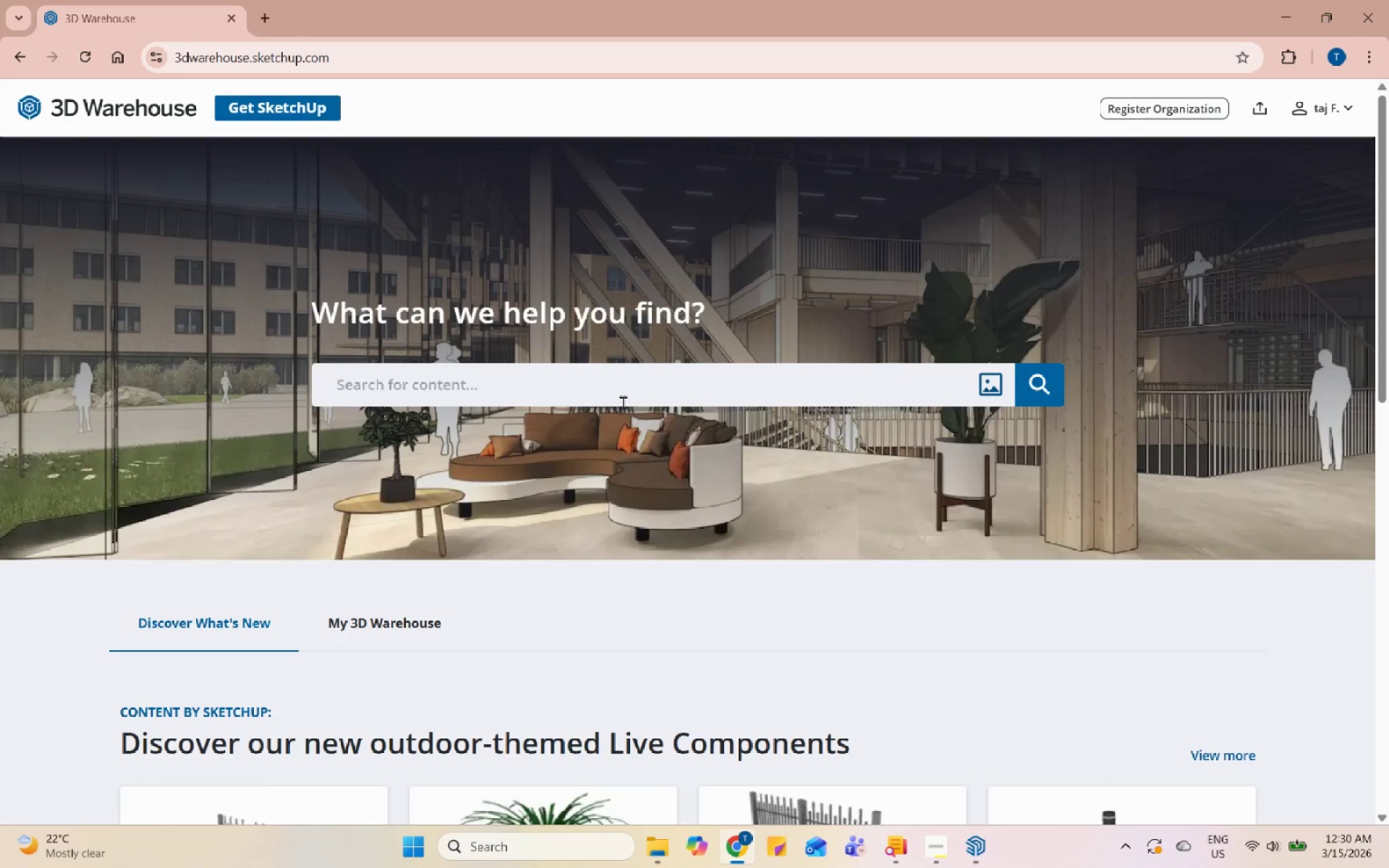 
type(sigage)
key(Backspace)
key(Backspace)
key(Backspace)
key(Backspace)
type(gnage mall)
 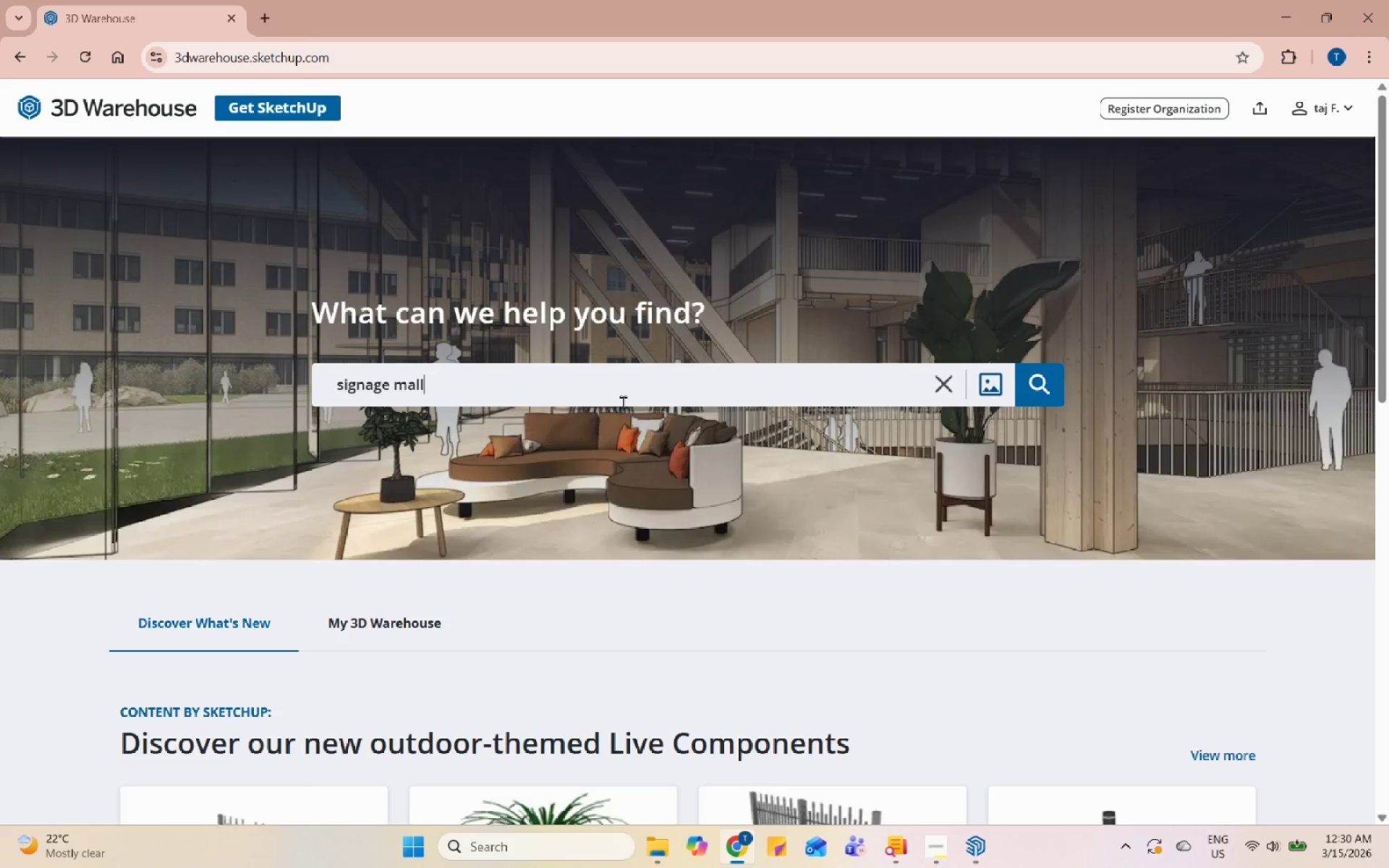 
key(Enter)
 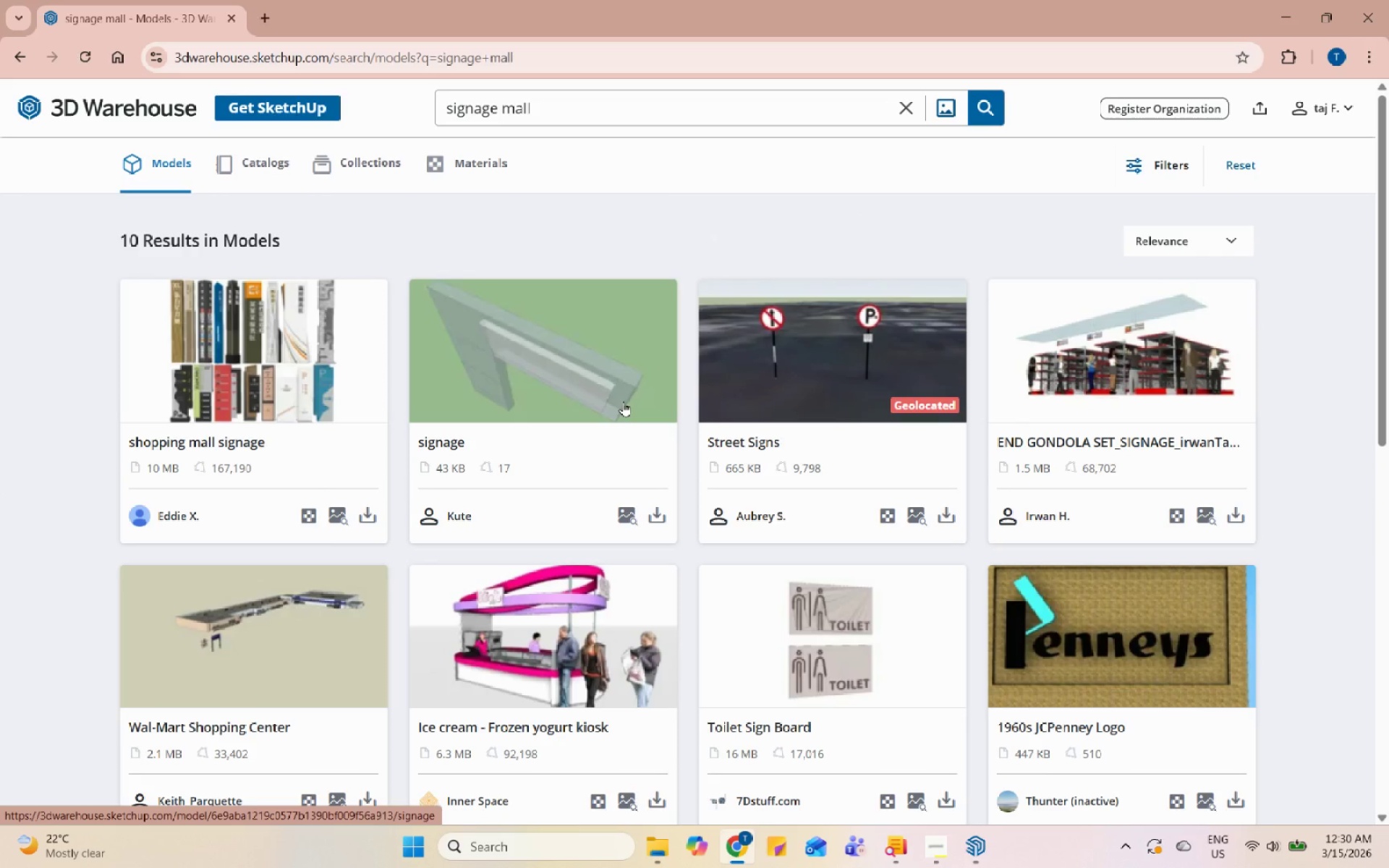 
wait(5.98)
 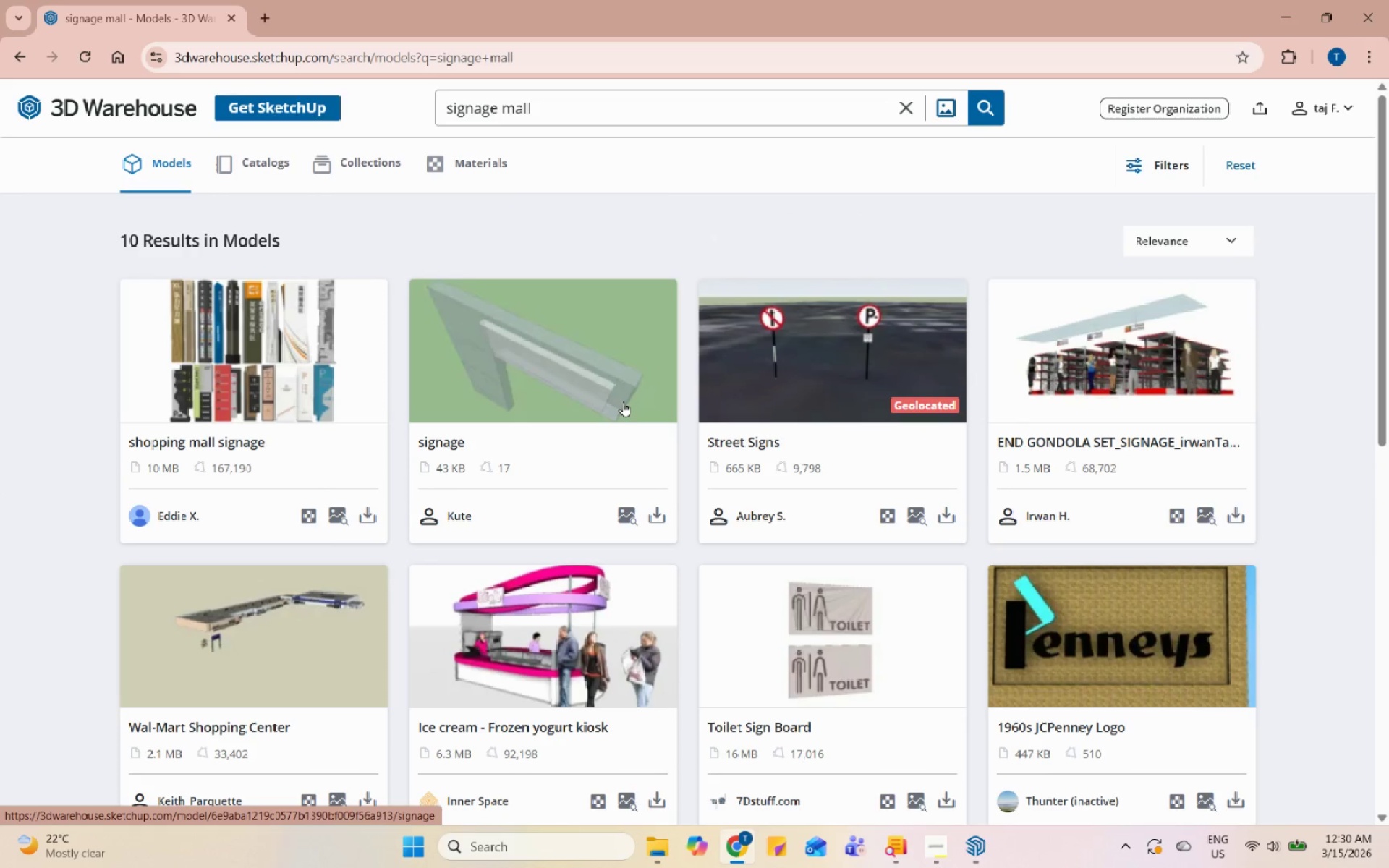 
scroll: coordinate [687, 456], scroll_direction: down, amount: 4.0
 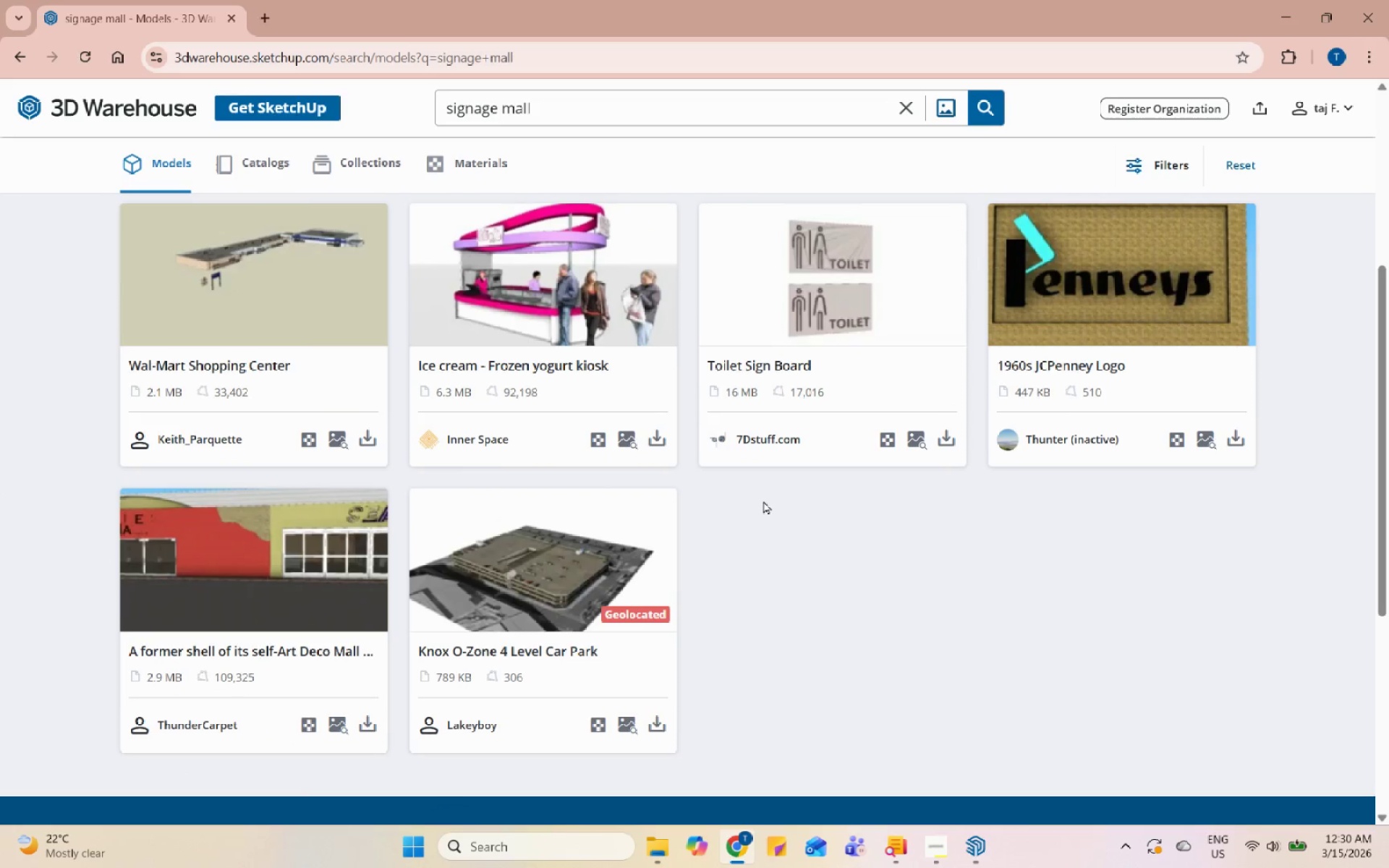 
scroll: coordinate [765, 501], scroll_direction: up, amount: 11.0
 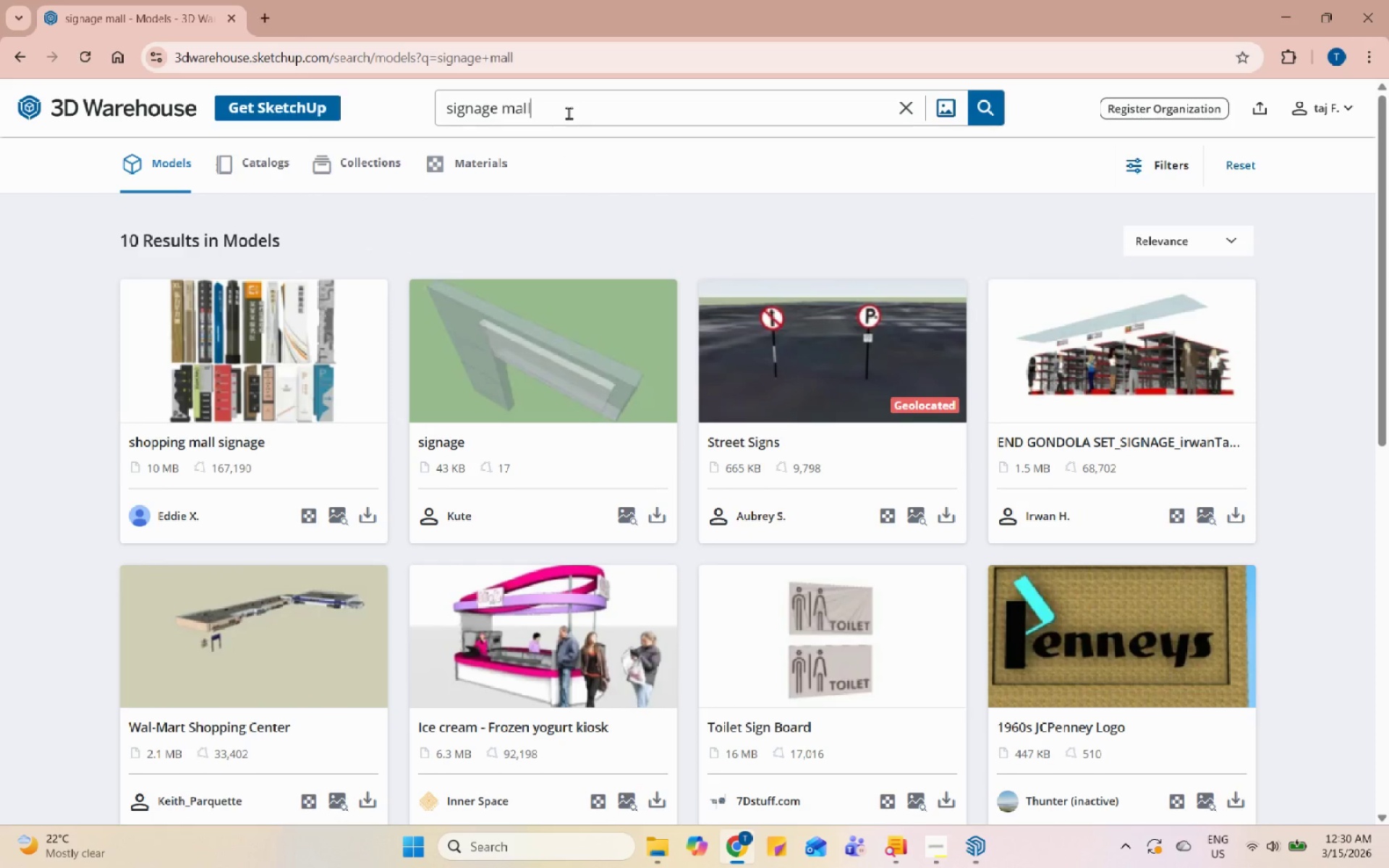 
double_click([569, 113])
 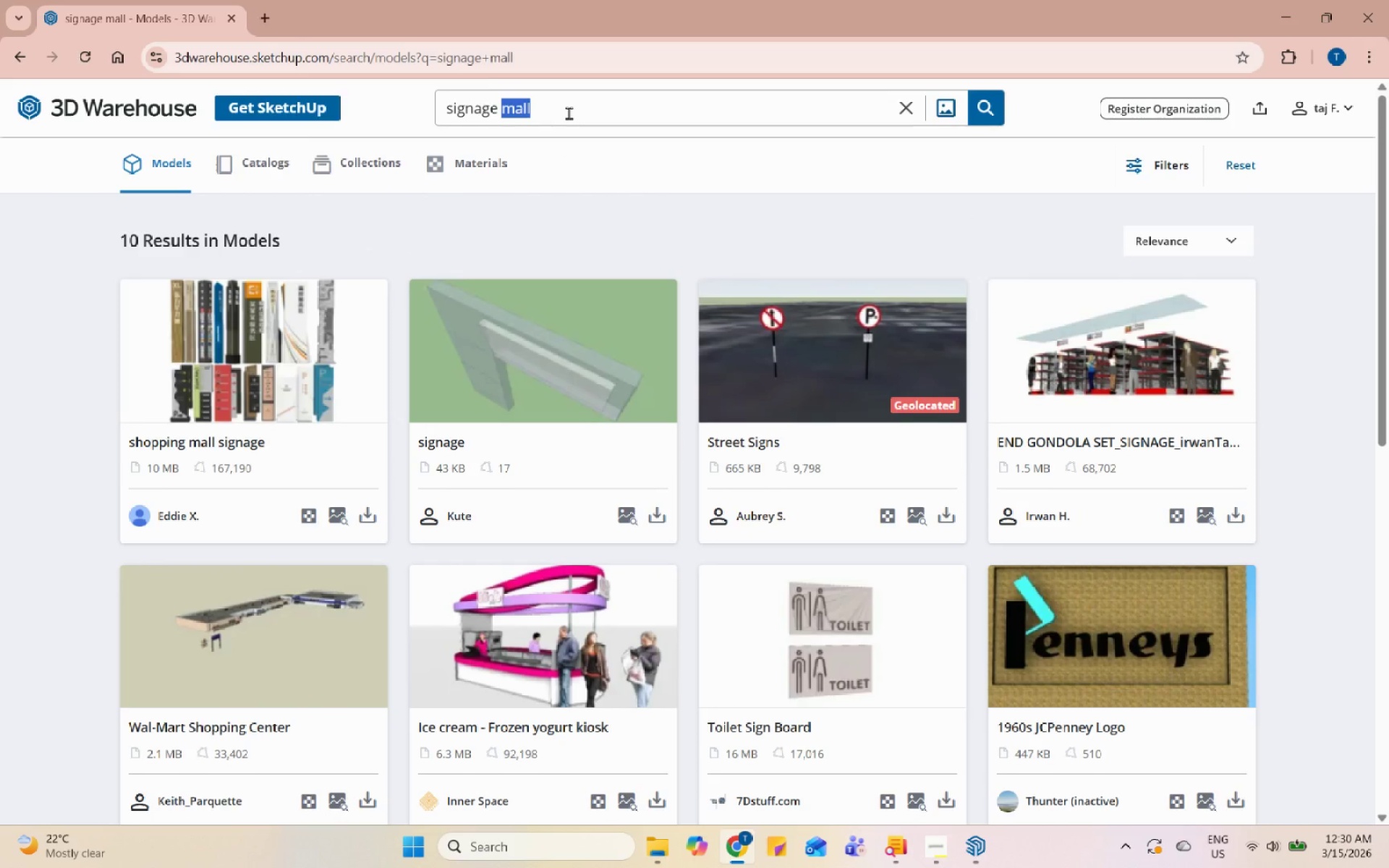 
triple_click([569, 113])
 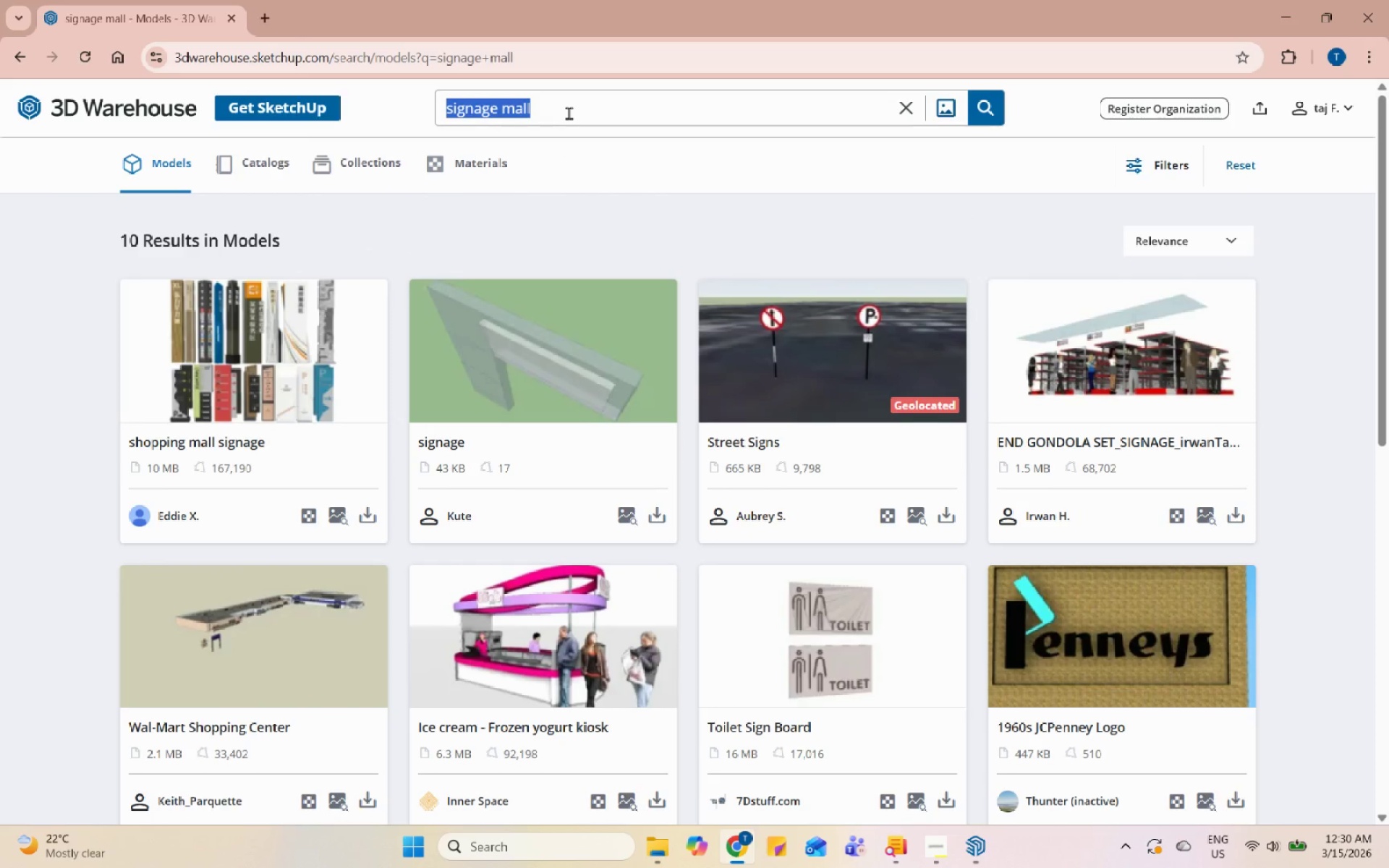 
type(kiosk )
 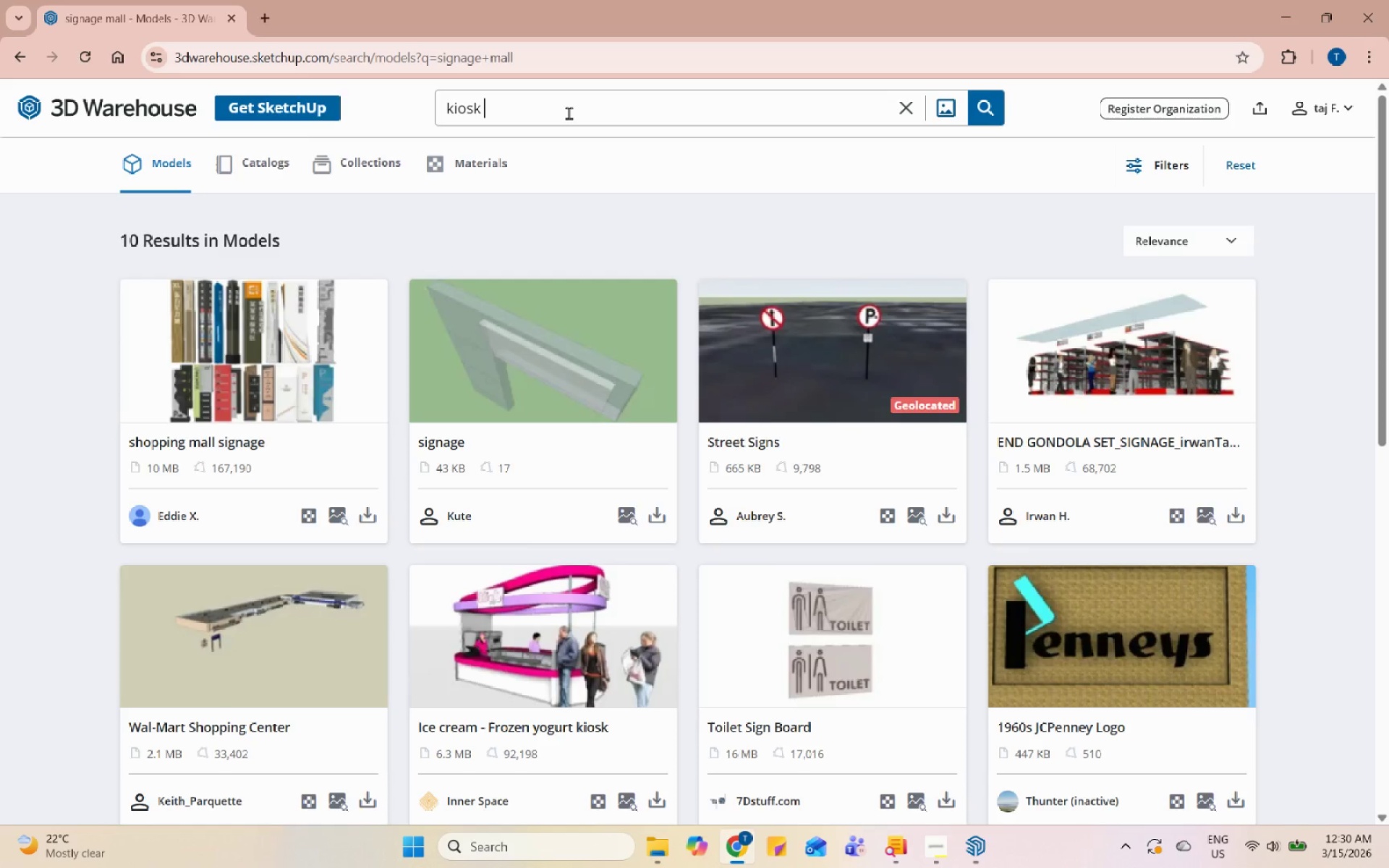 
key(Enter)
 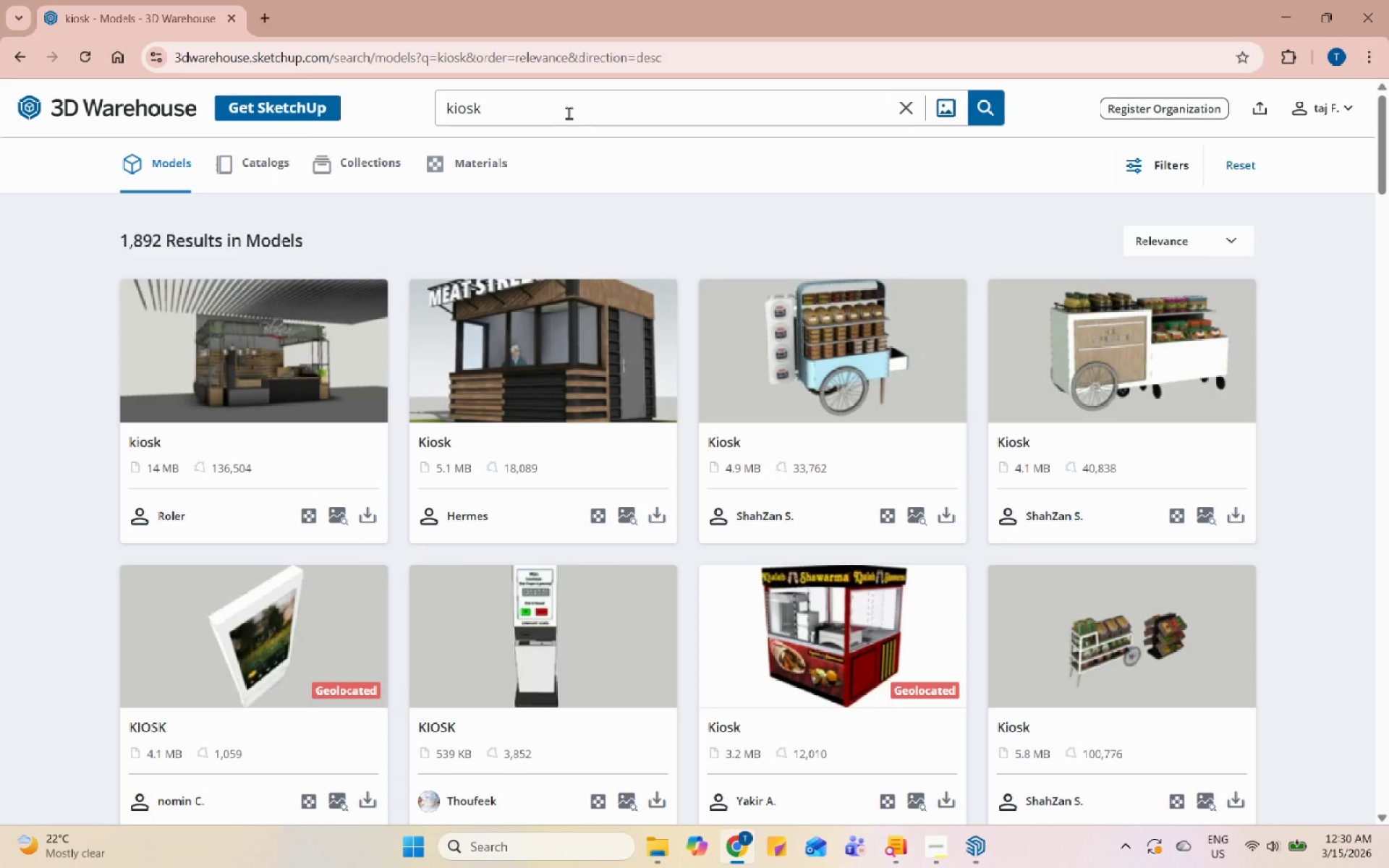 
wait(11.92)
 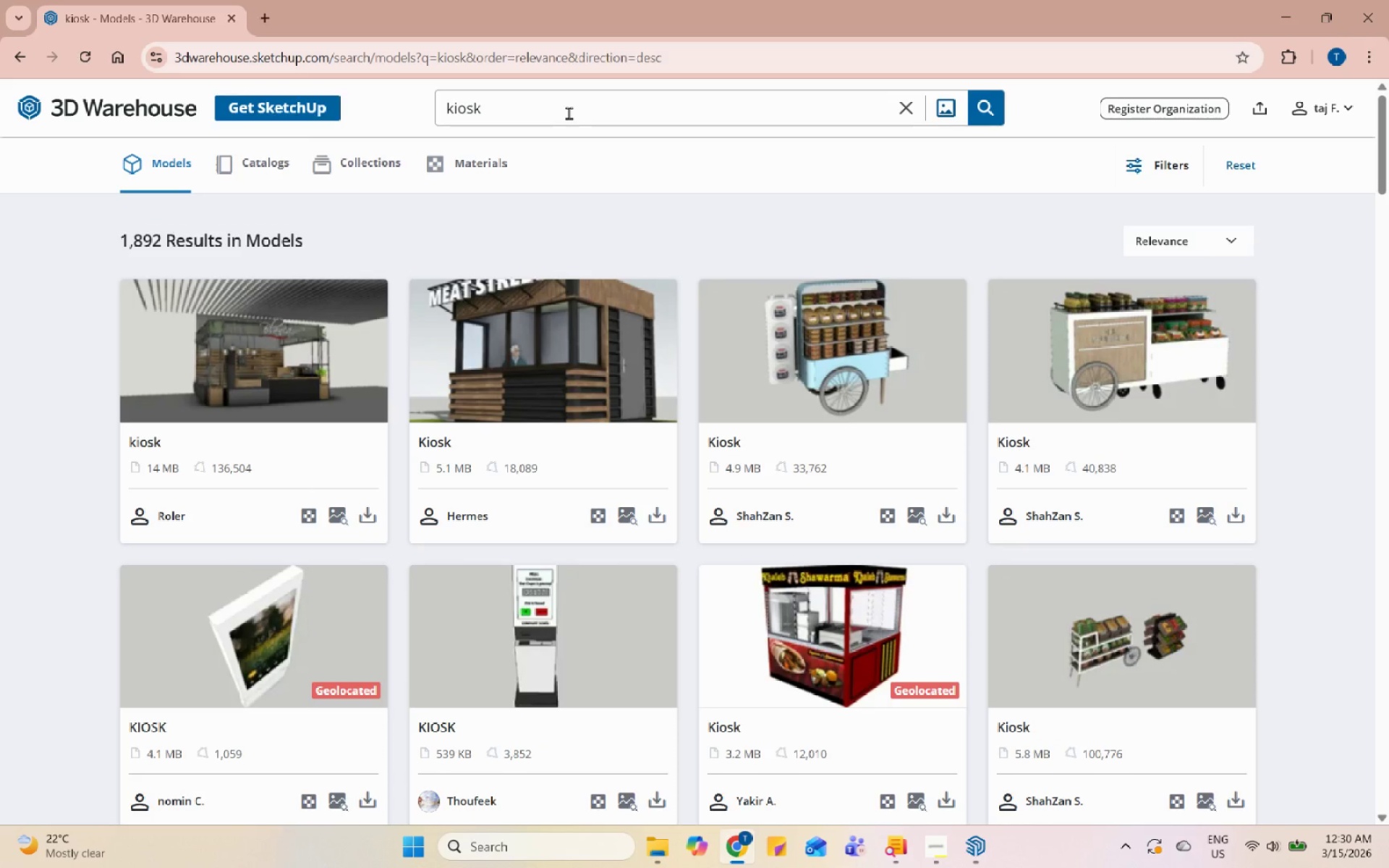 
scroll: coordinate [916, 569], scroll_direction: down, amount: 8.0
 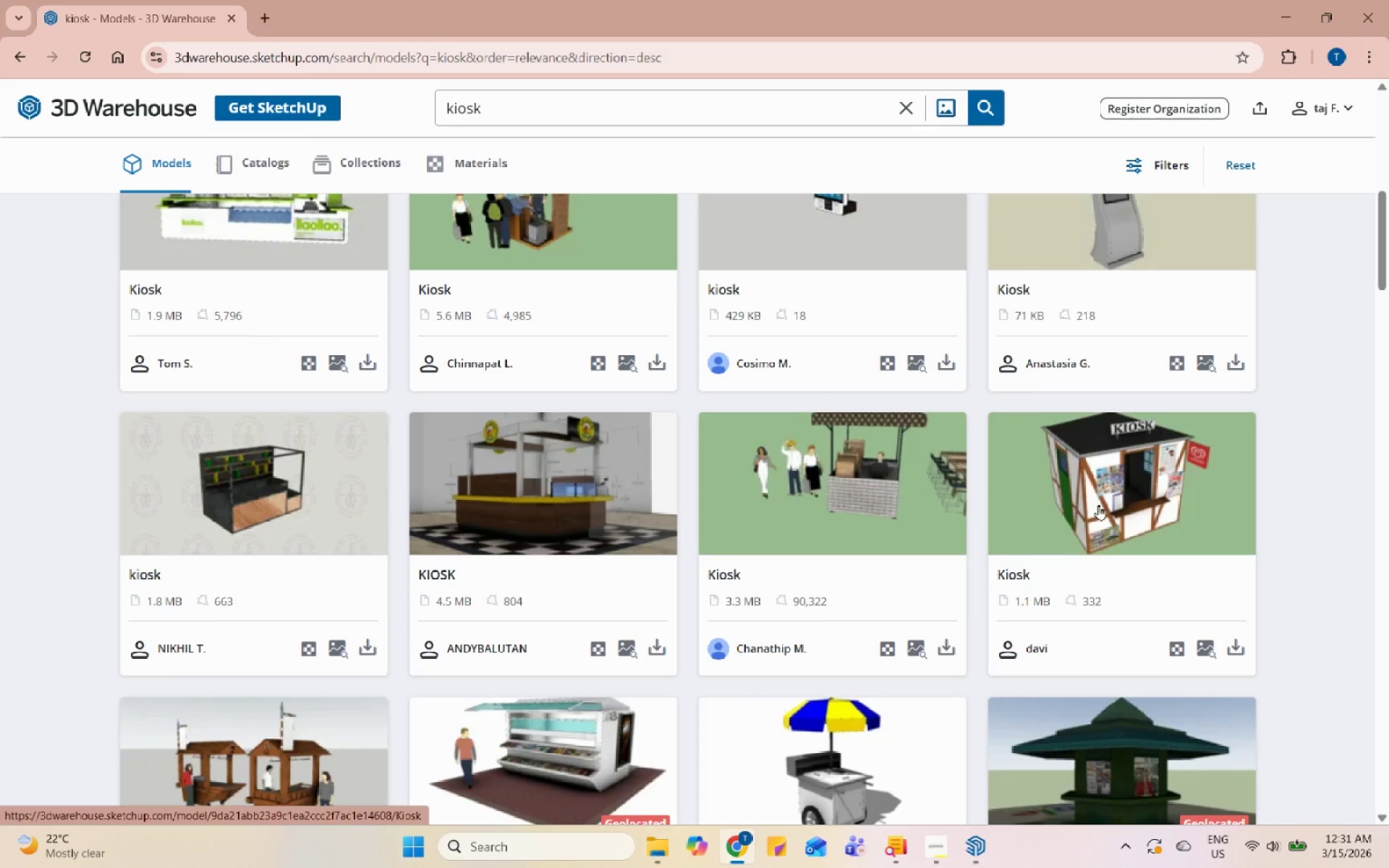 
wait(47.16)
 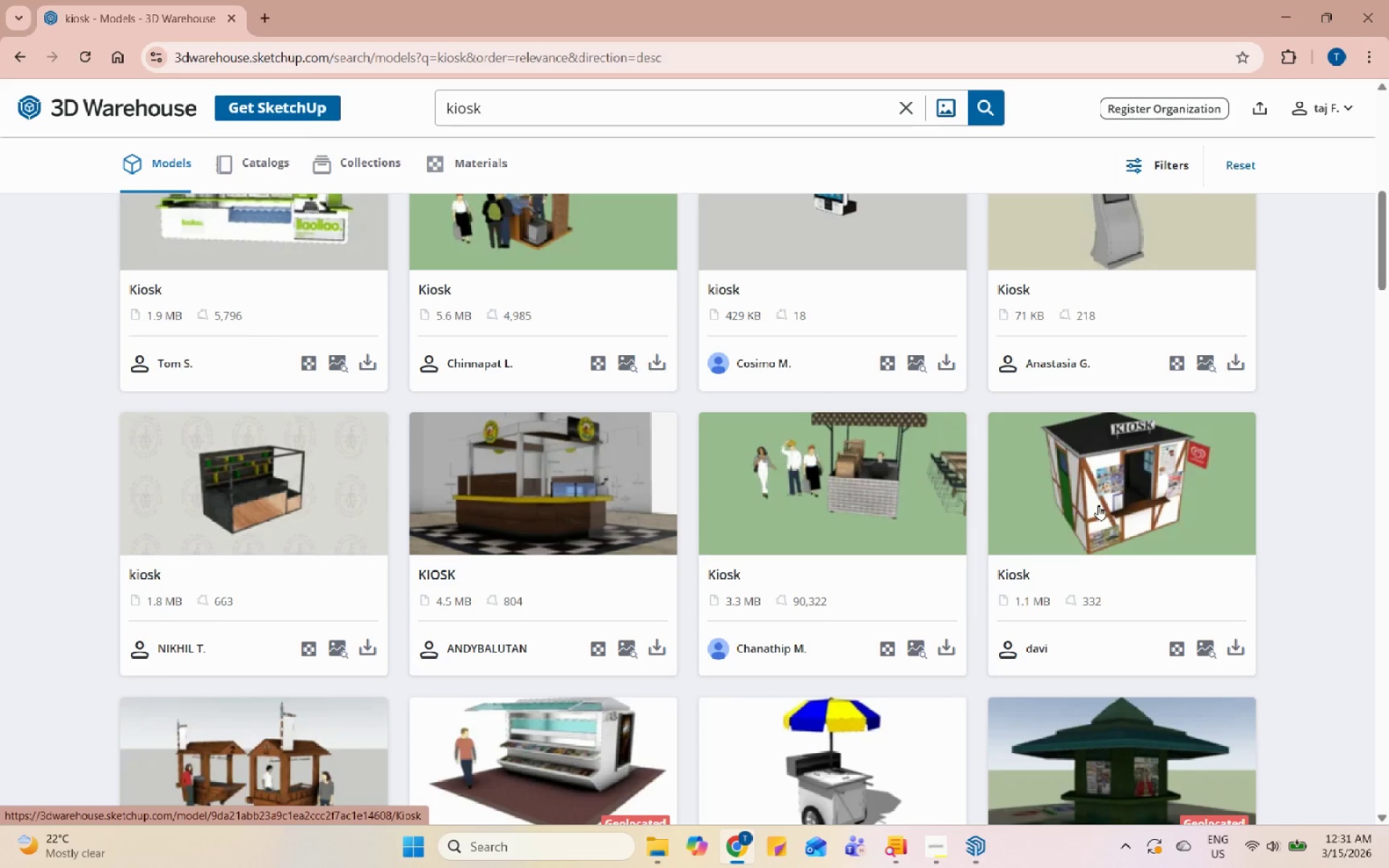 
scroll: coordinate [731, 487], scroll_direction: down, amount: 4.0
 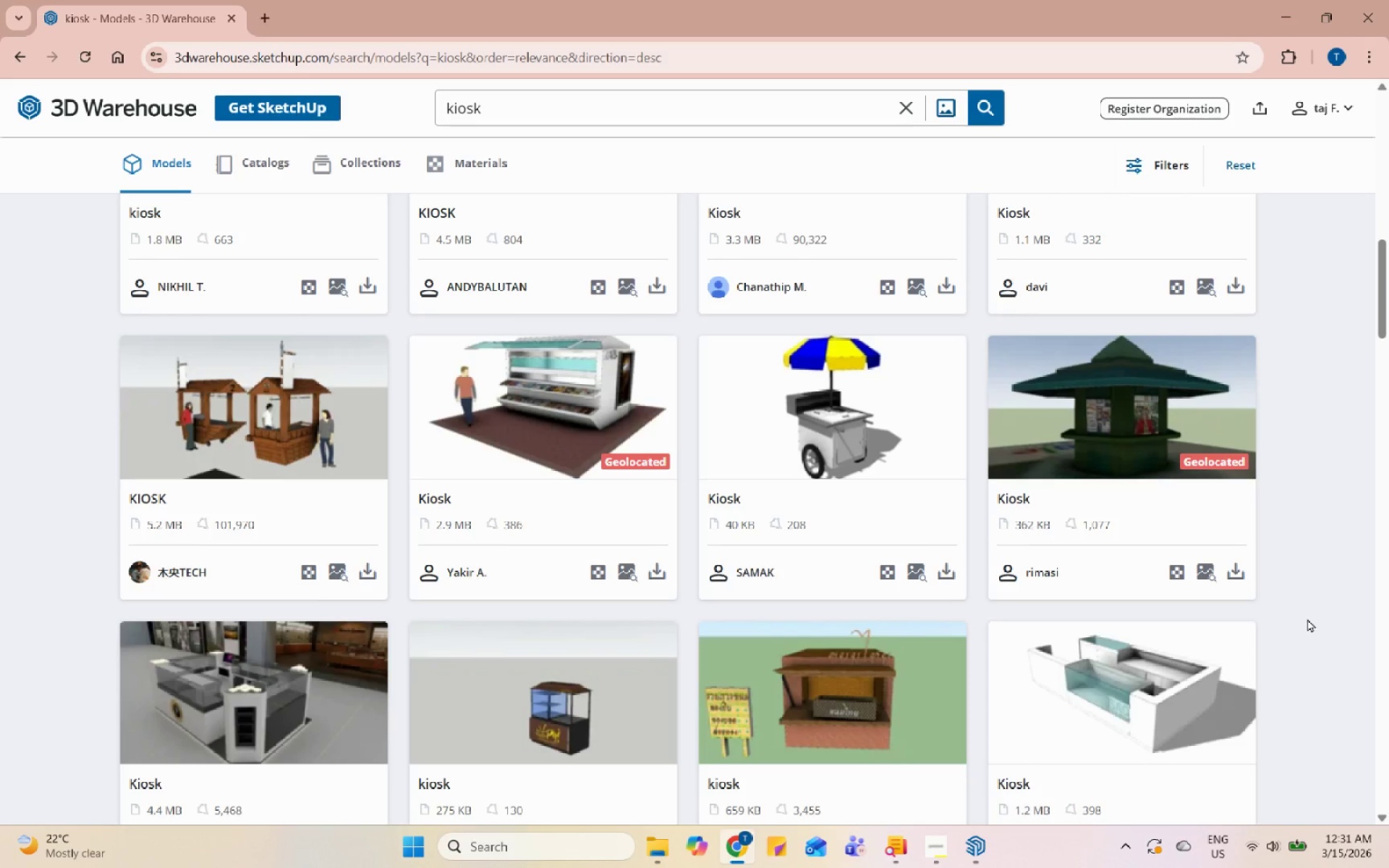 
wait(5.99)
 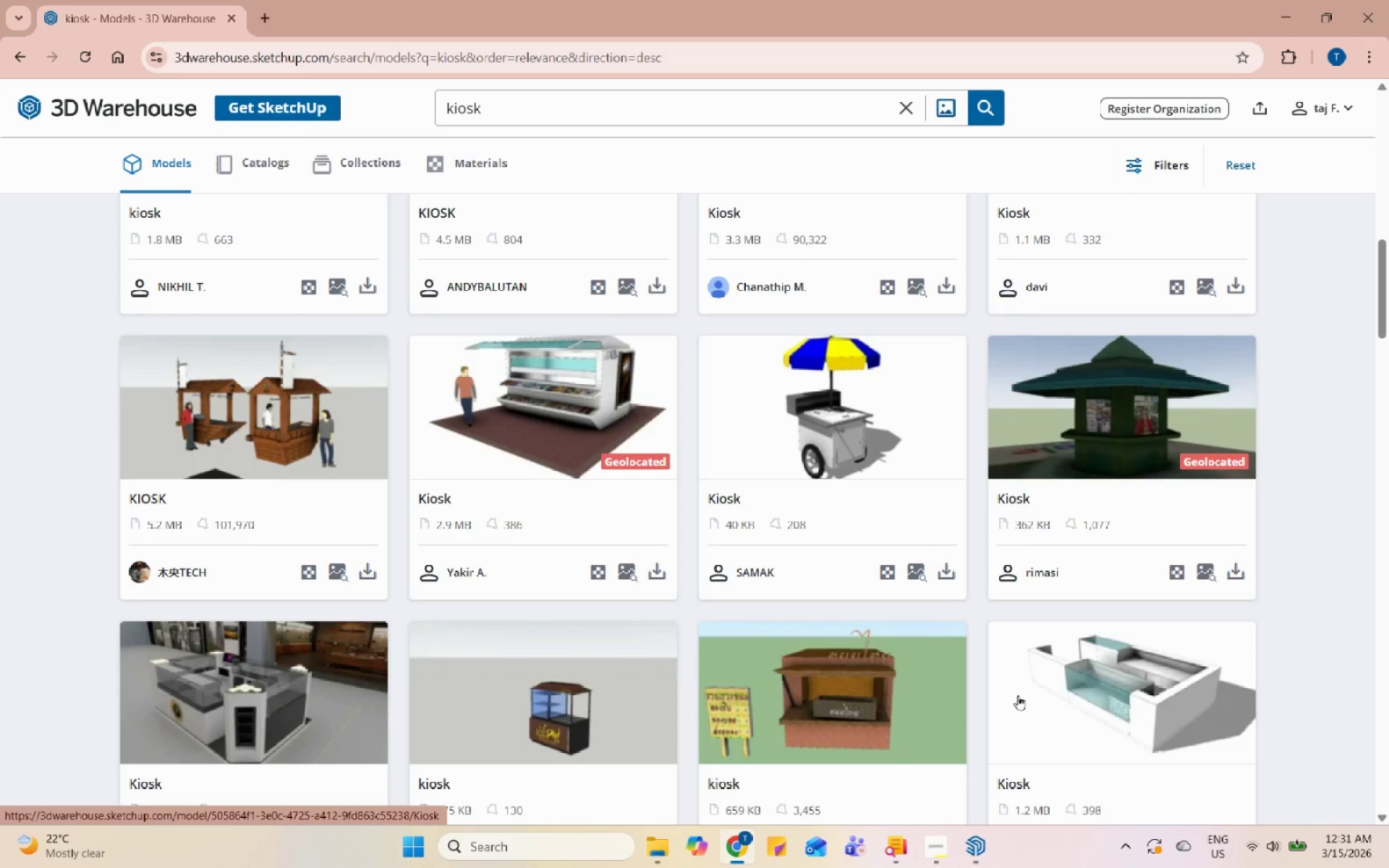 
scroll: coordinate [1294, 618], scroll_direction: down, amount: 11.0
 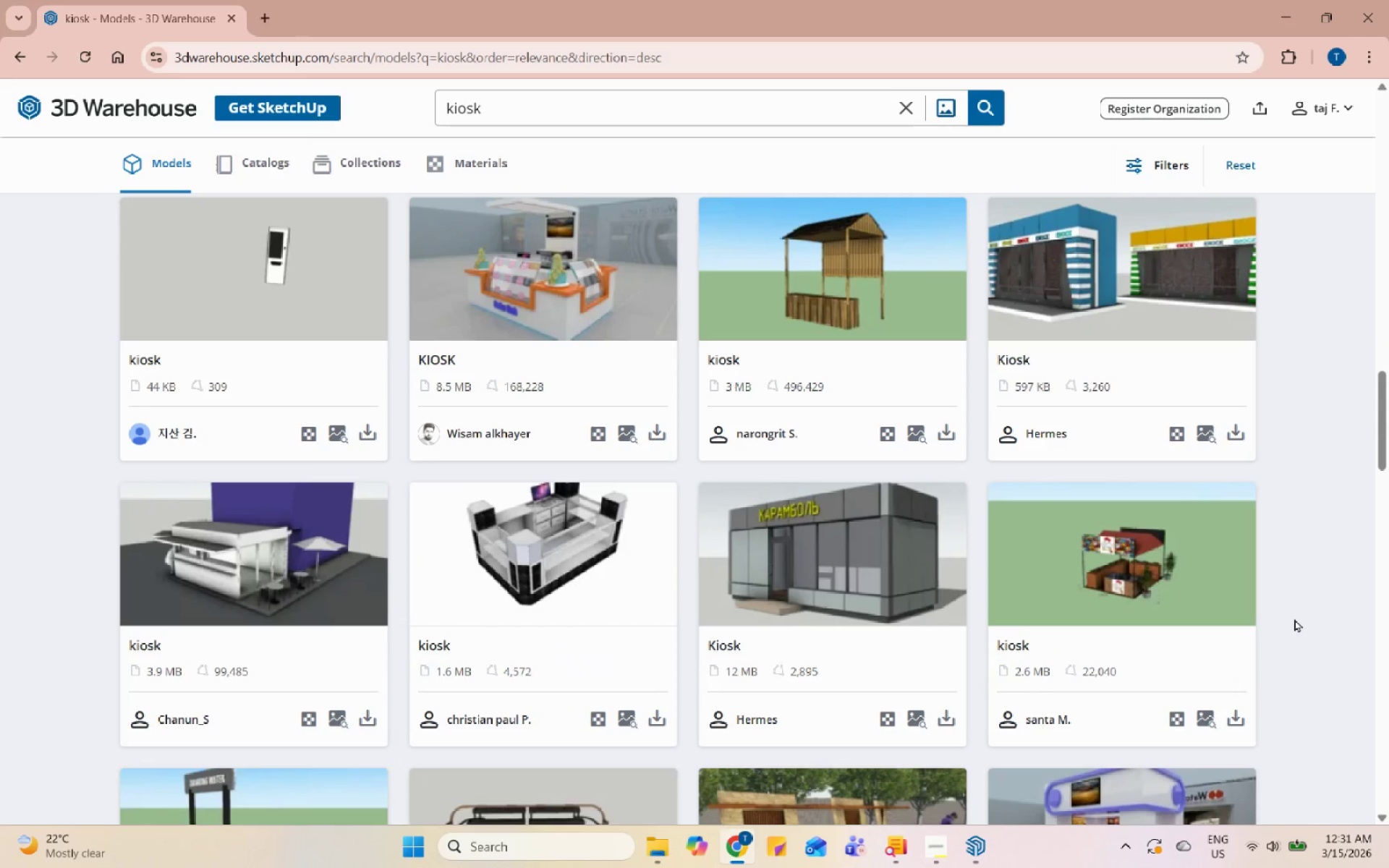 
scroll: coordinate [1294, 618], scroll_direction: up, amount: 6.0
 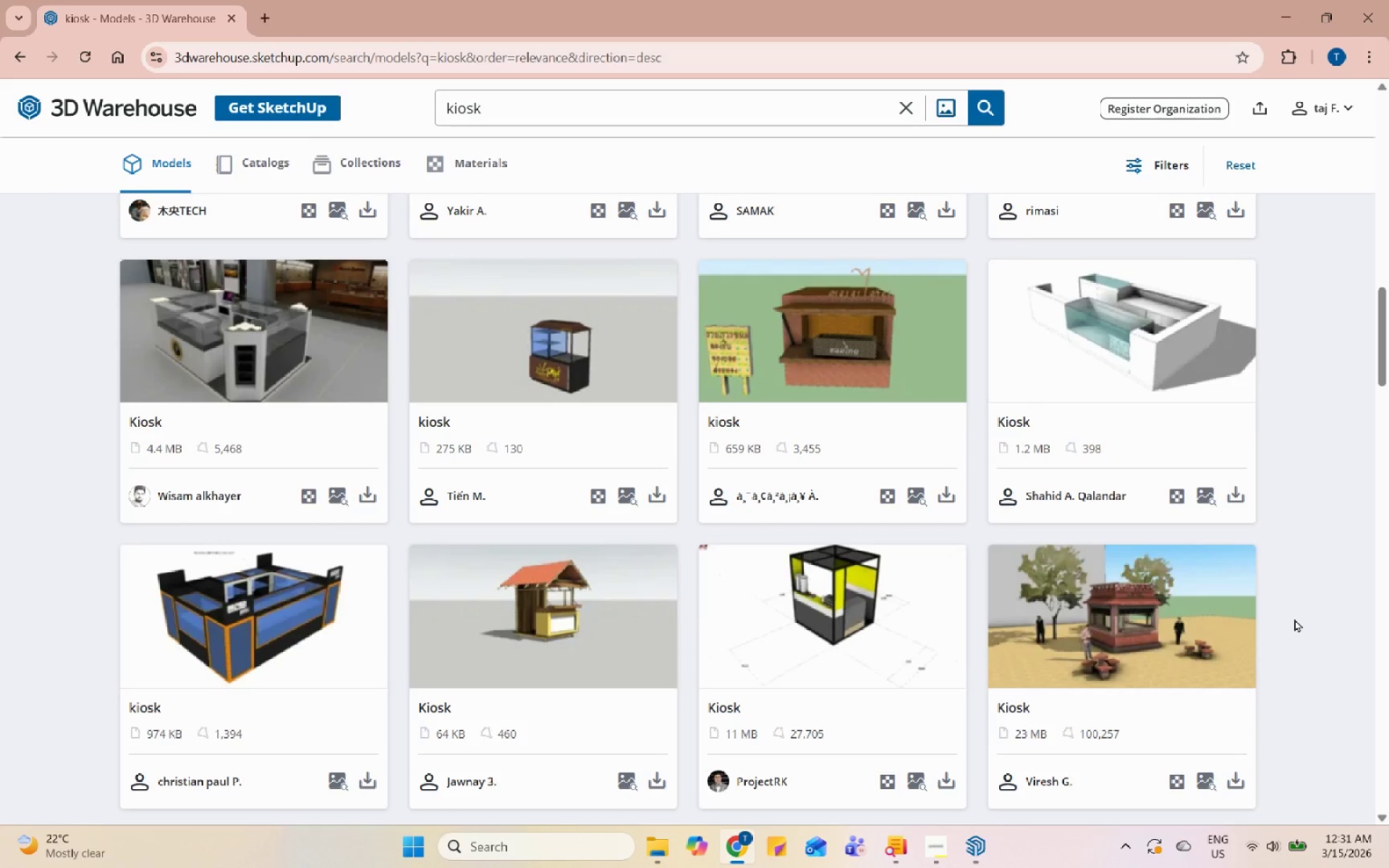 
scroll: coordinate [1170, 613], scroll_direction: down, amount: 15.0
 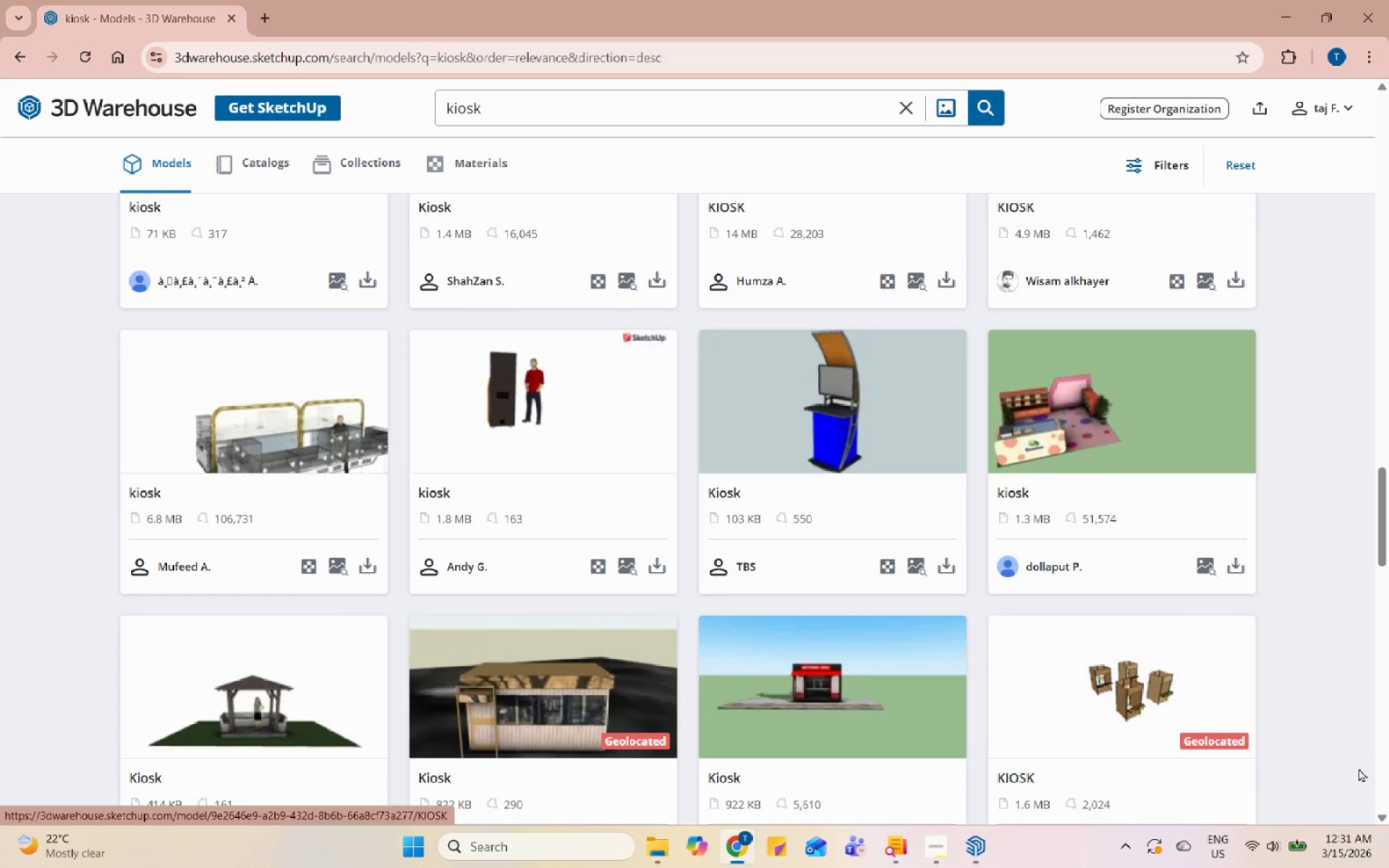 
left_click([1356, 744])
 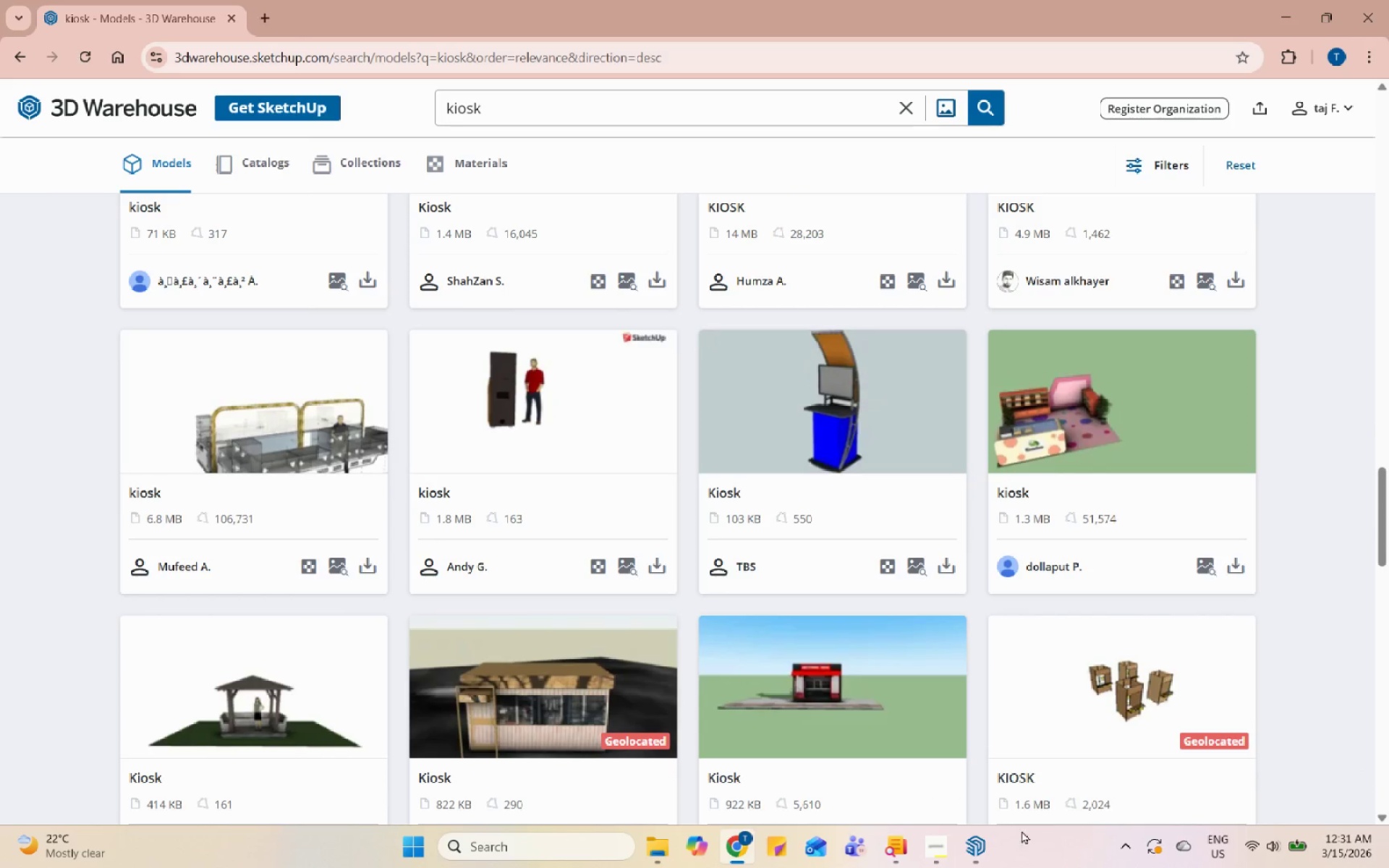 
left_click([975, 855])
 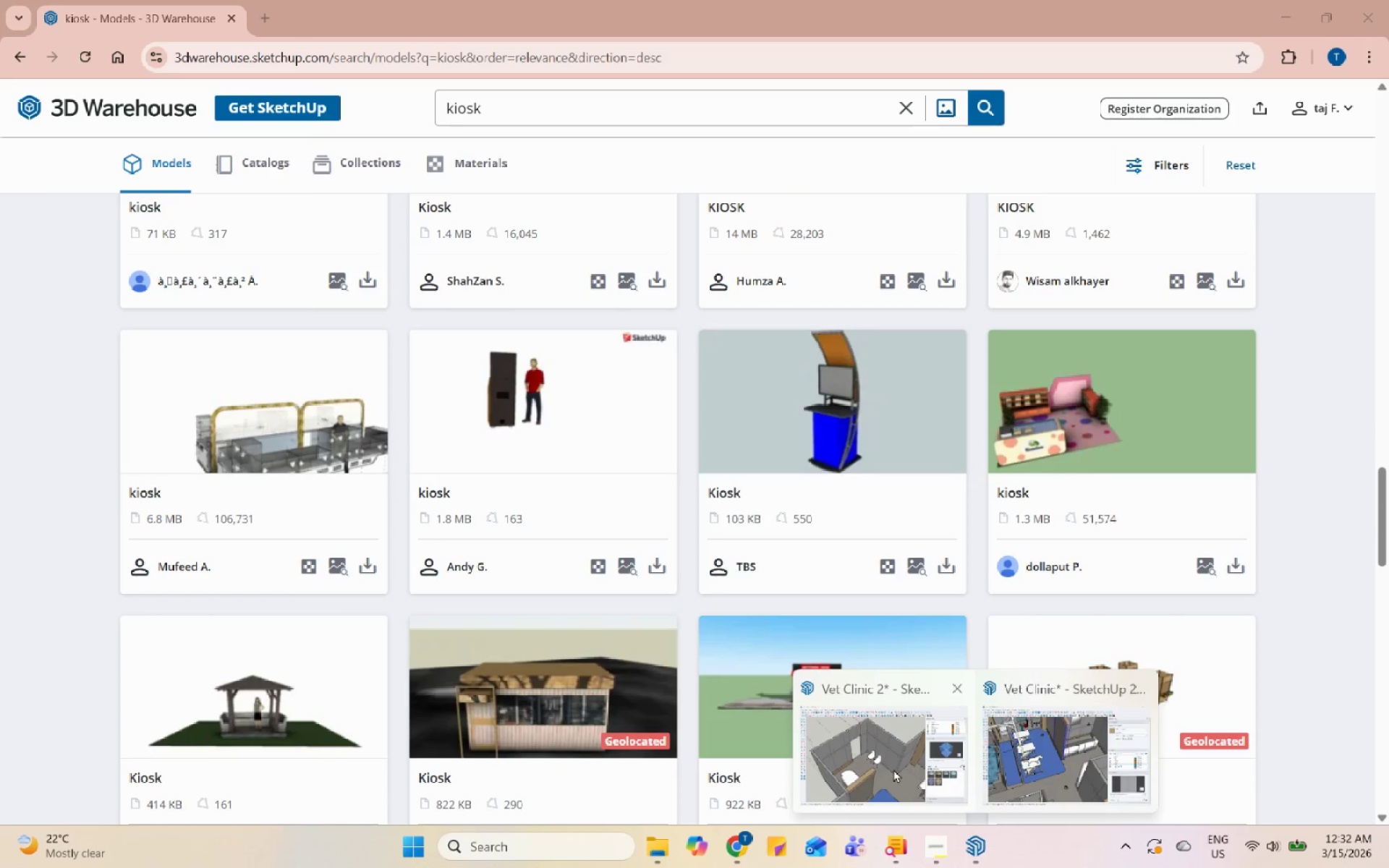 
left_click([892, 767])
 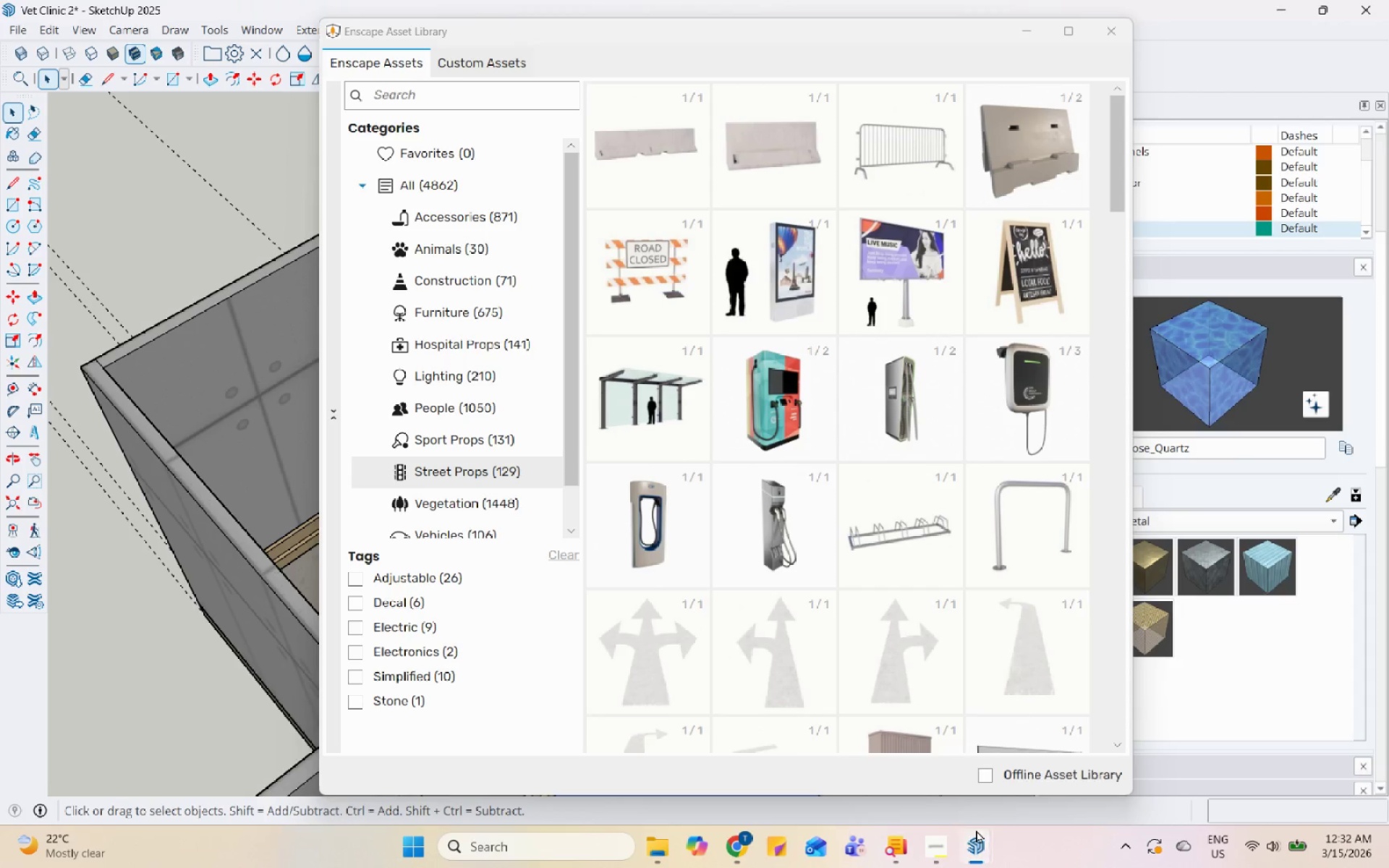 
double_click([1048, 750])
 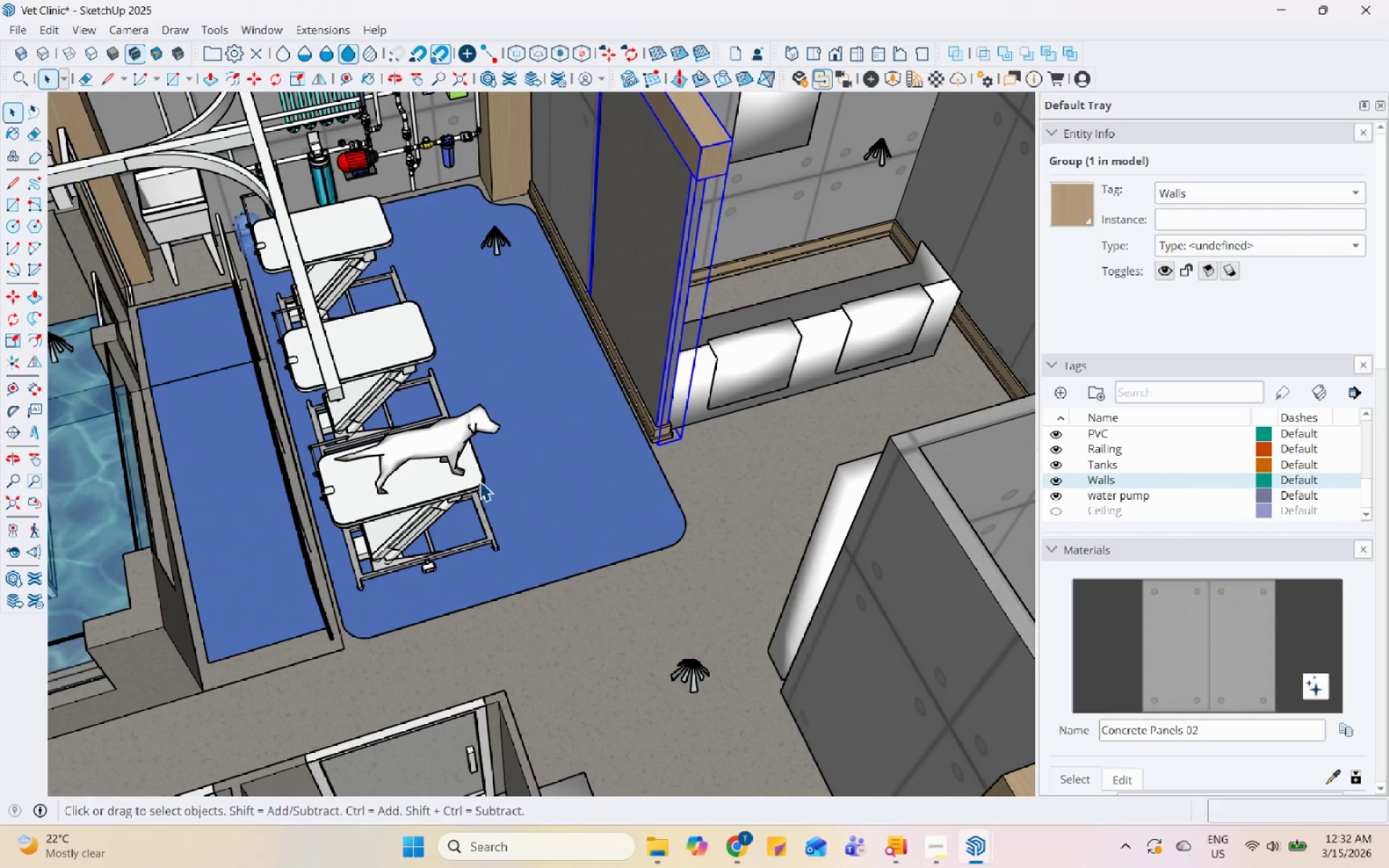 
wait(25.05)
 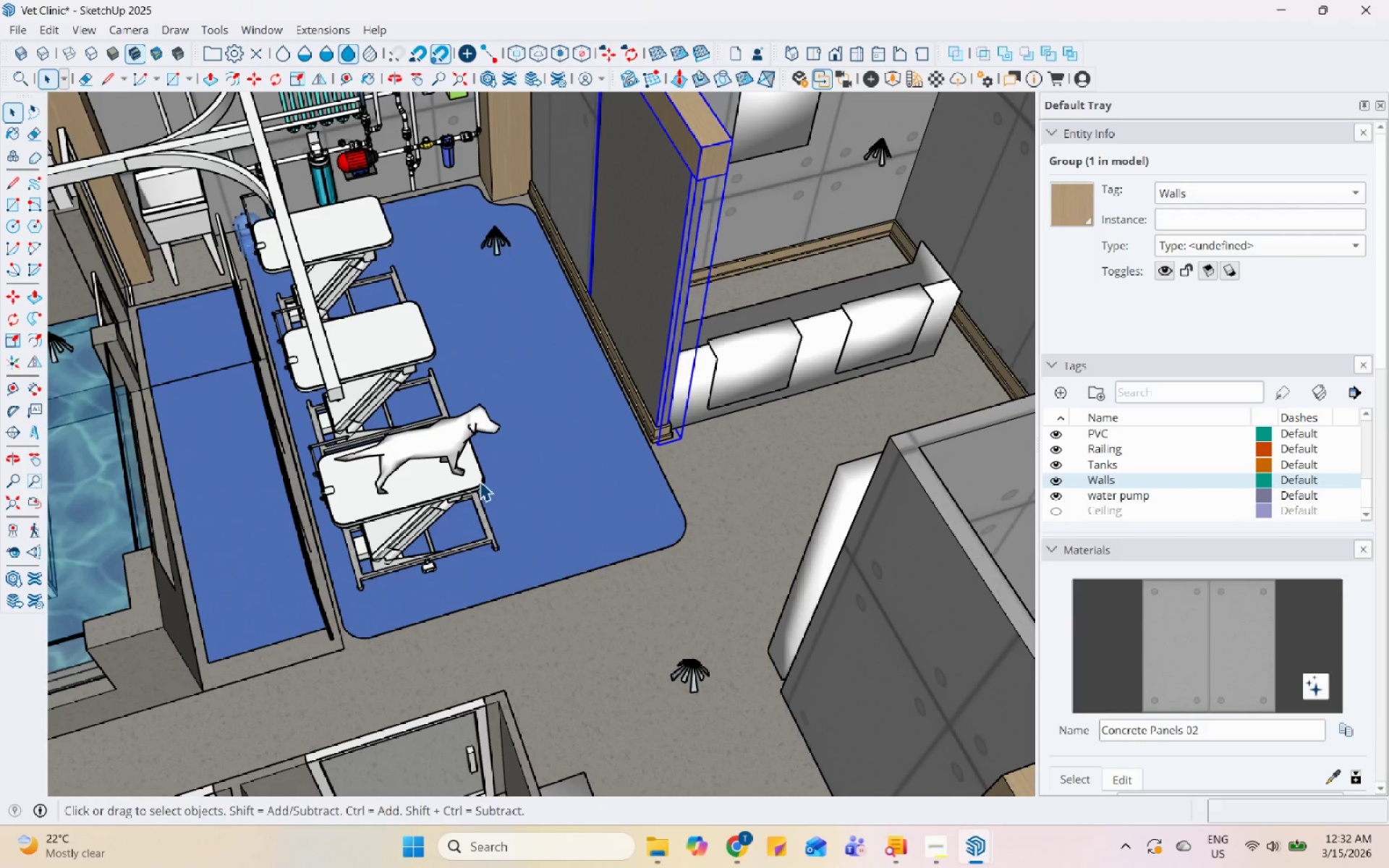 
scroll: coordinate [642, 456], scroll_direction: down, amount: 5.0
 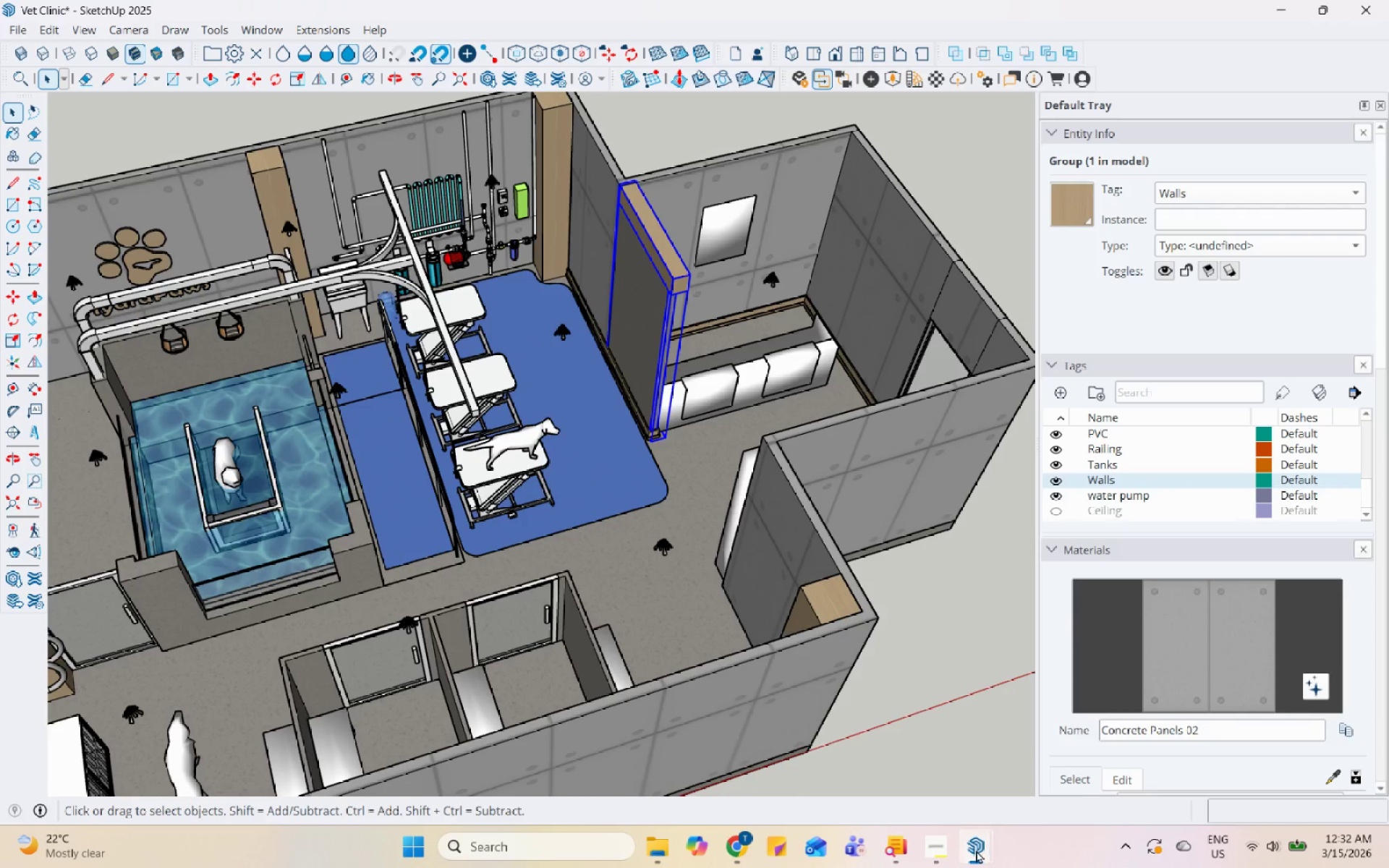 
double_click([804, 731])
 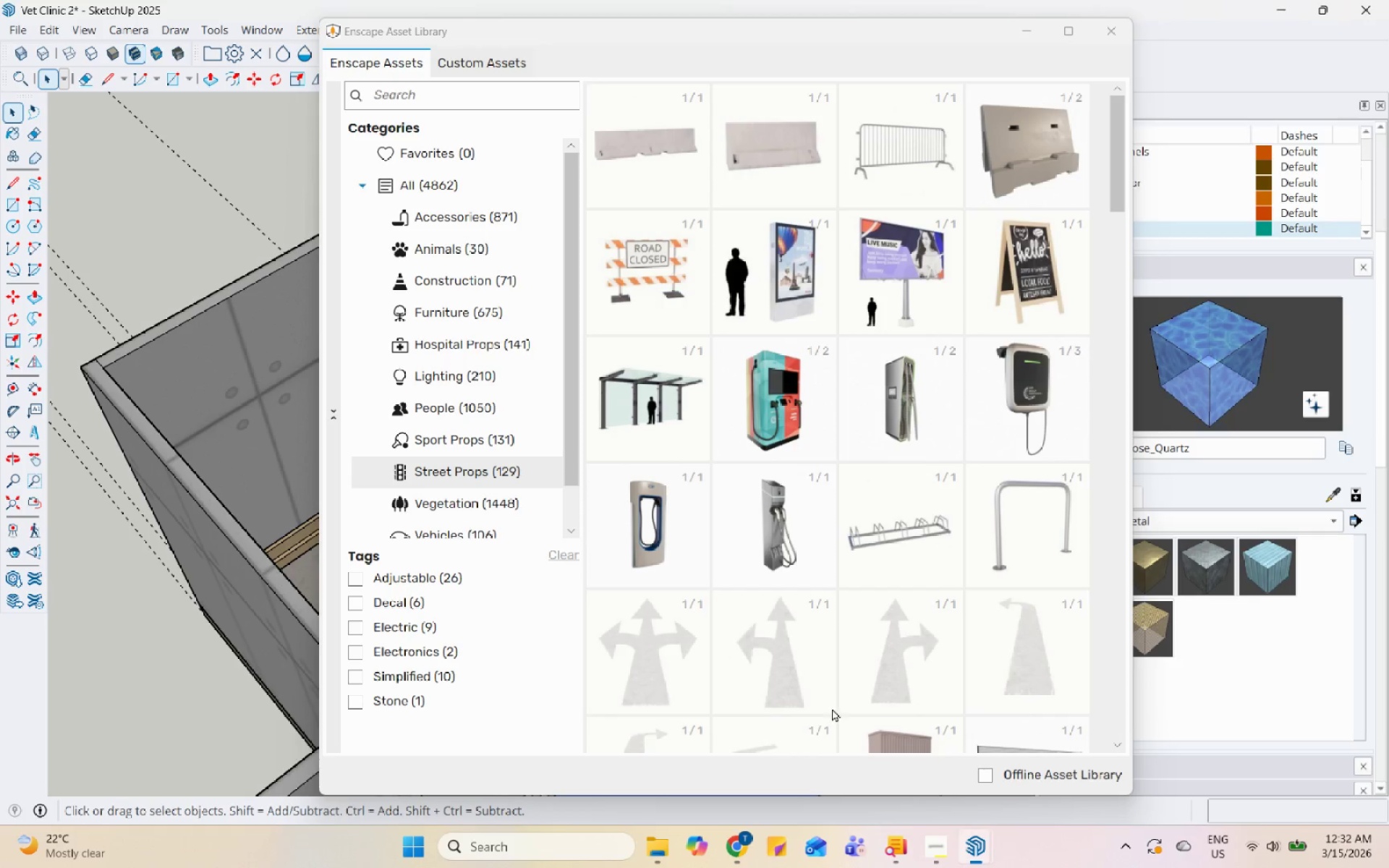 
scroll: coordinate [747, 676], scroll_direction: down, amount: 4.0
 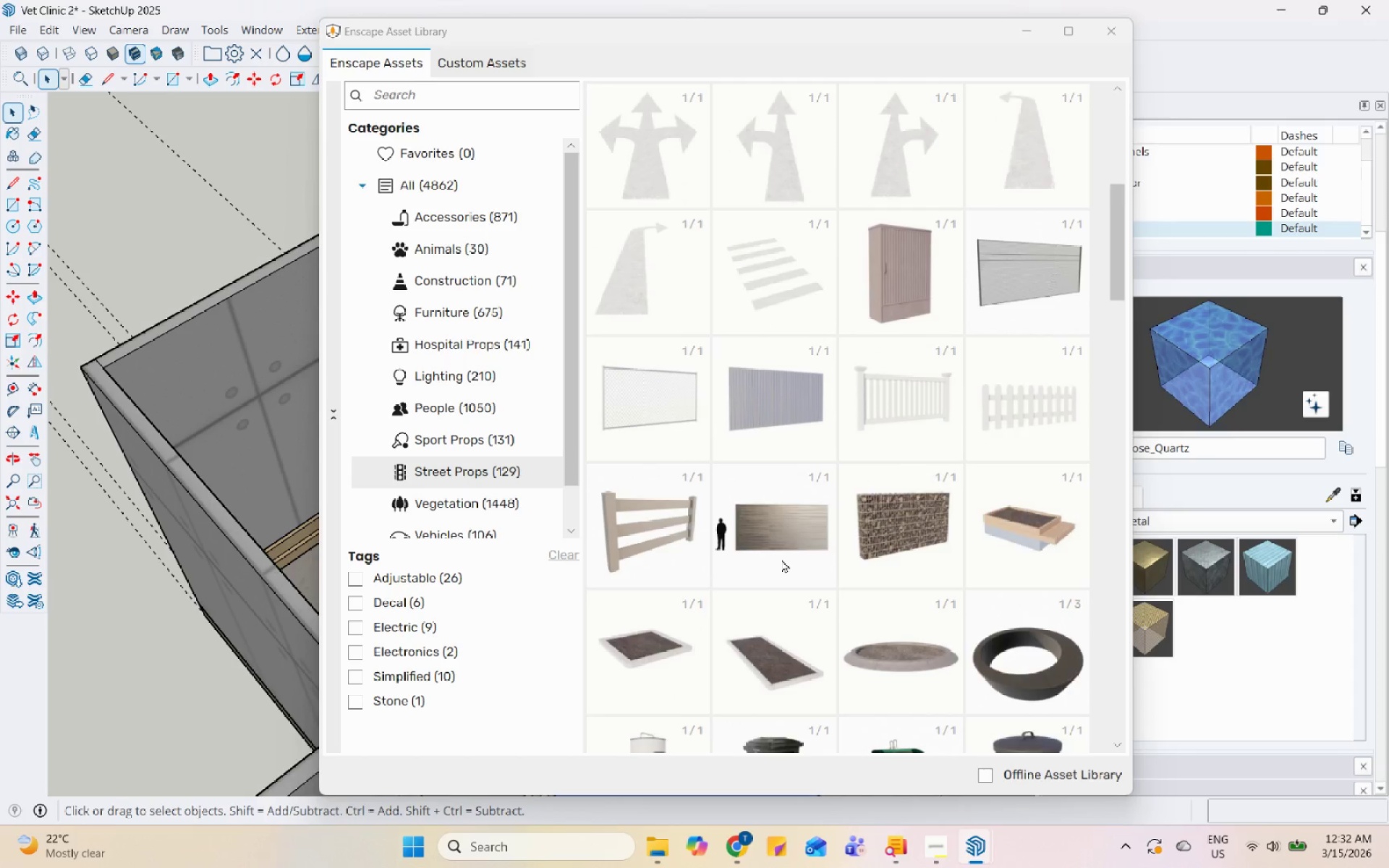 
scroll: coordinate [782, 559], scroll_direction: up, amount: 8.0
 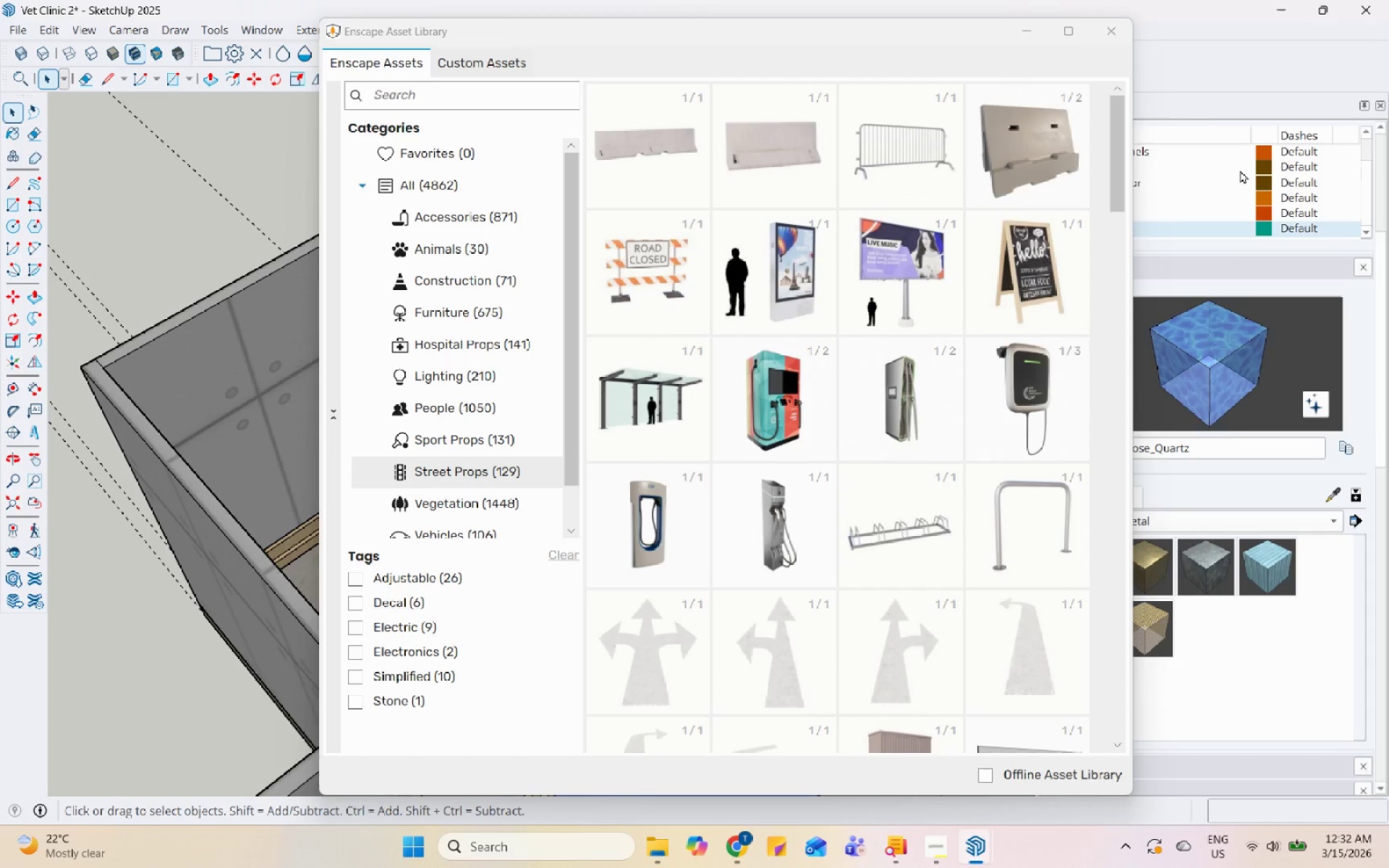 
left_click([1111, 33])
 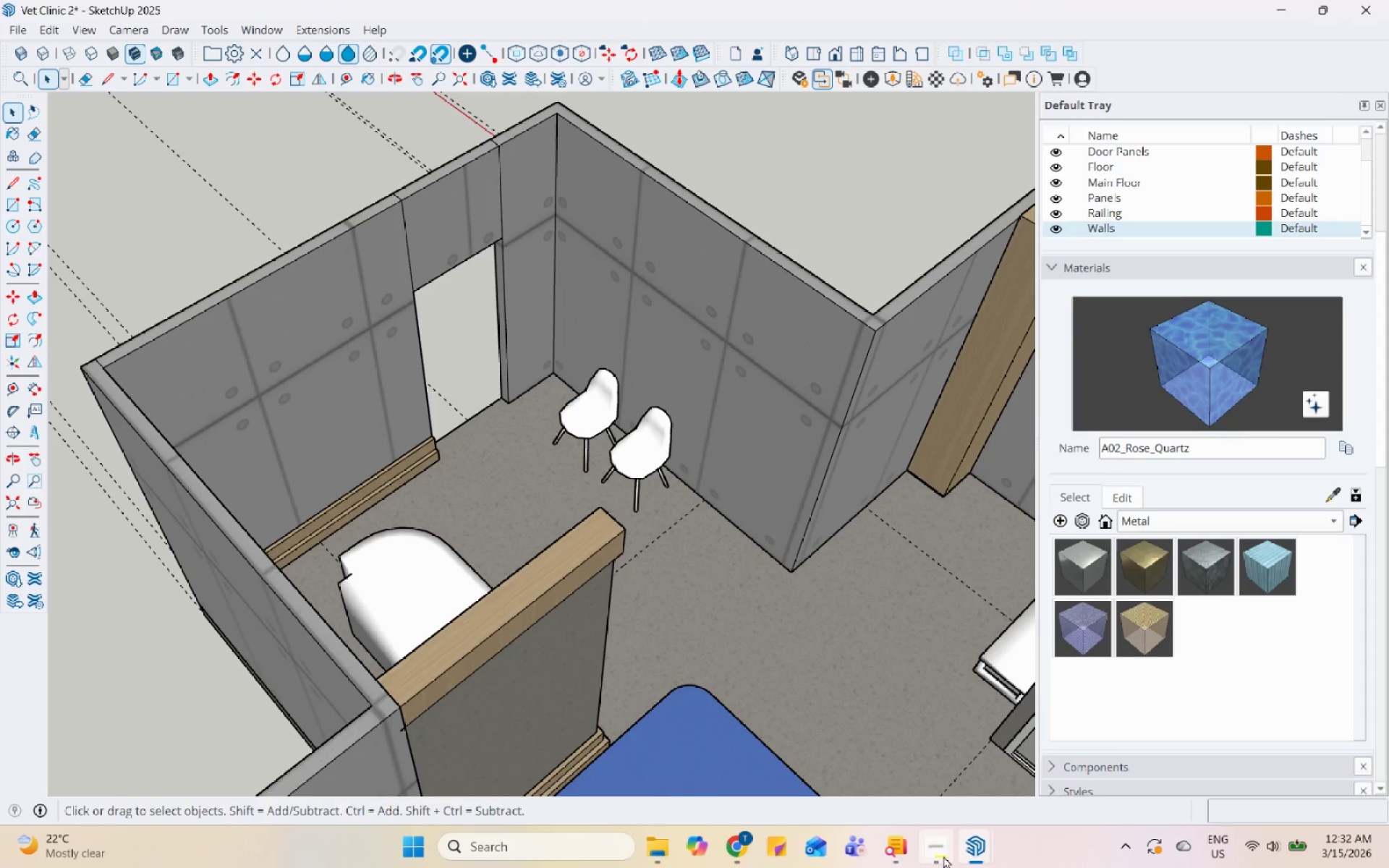 
left_click([736, 859])
 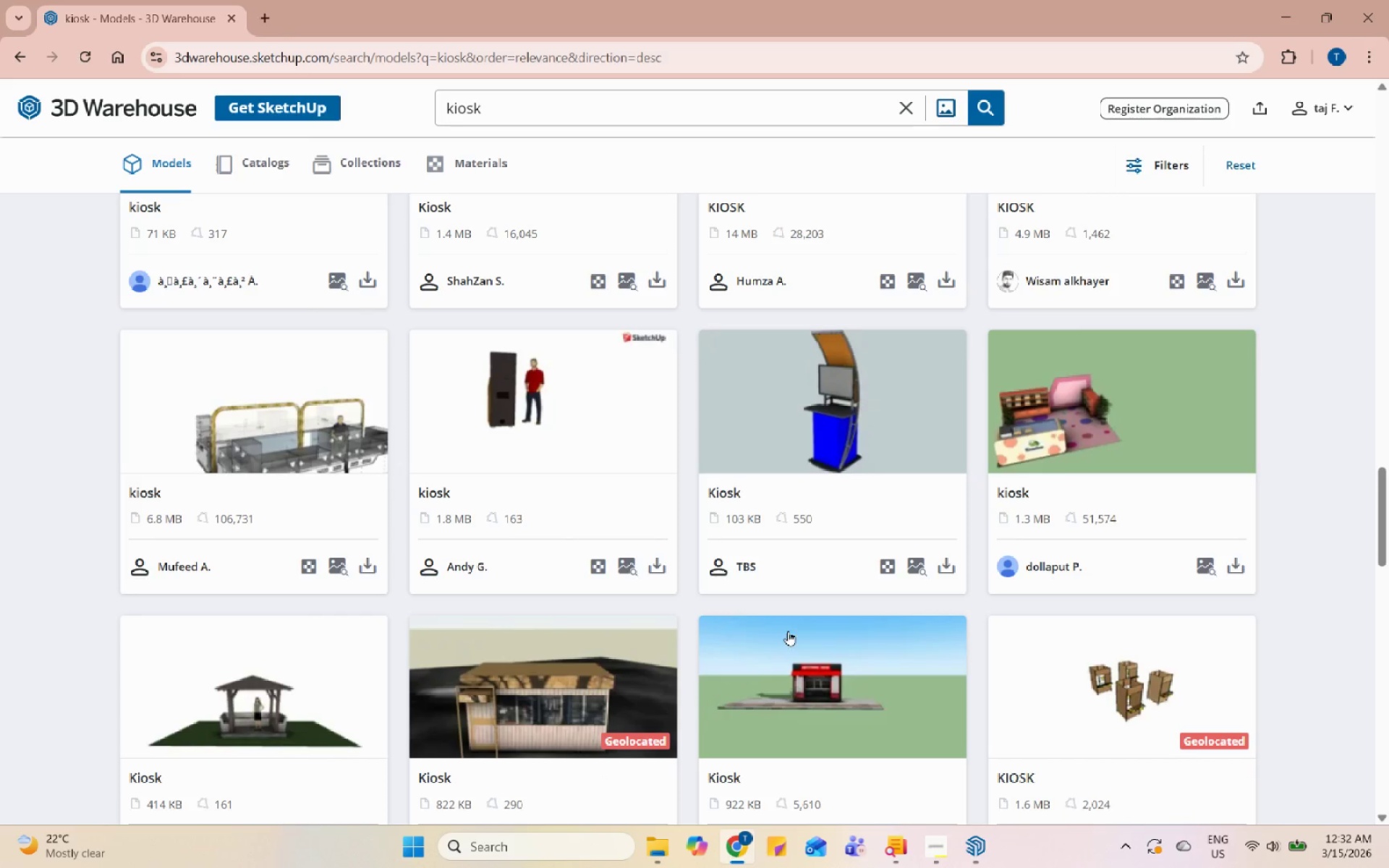 
scroll: coordinate [791, 629], scroll_direction: down, amount: 4.0
 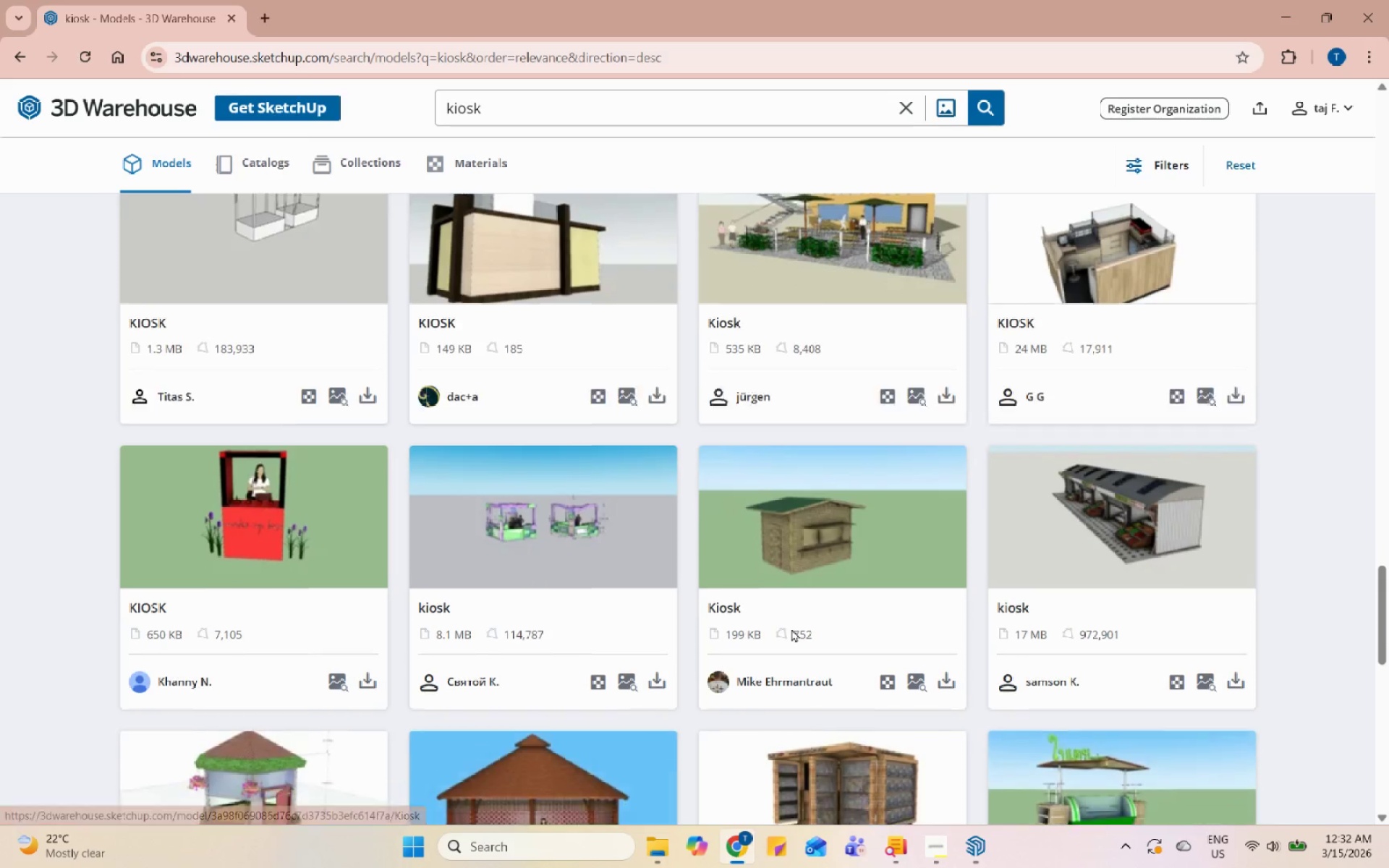 
scroll: coordinate [791, 629], scroll_direction: up, amount: 41.0
 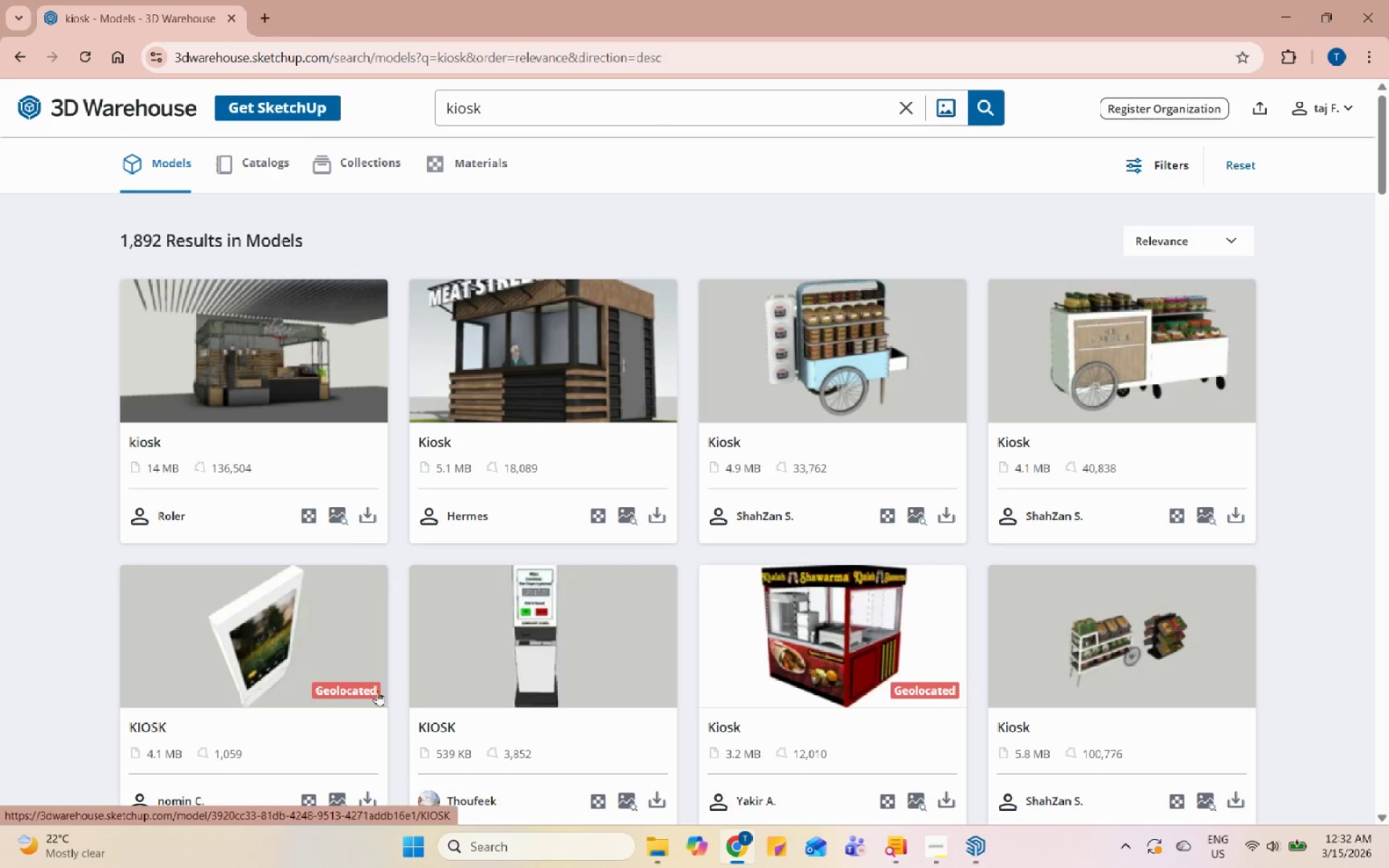 
left_click([215, 646])
 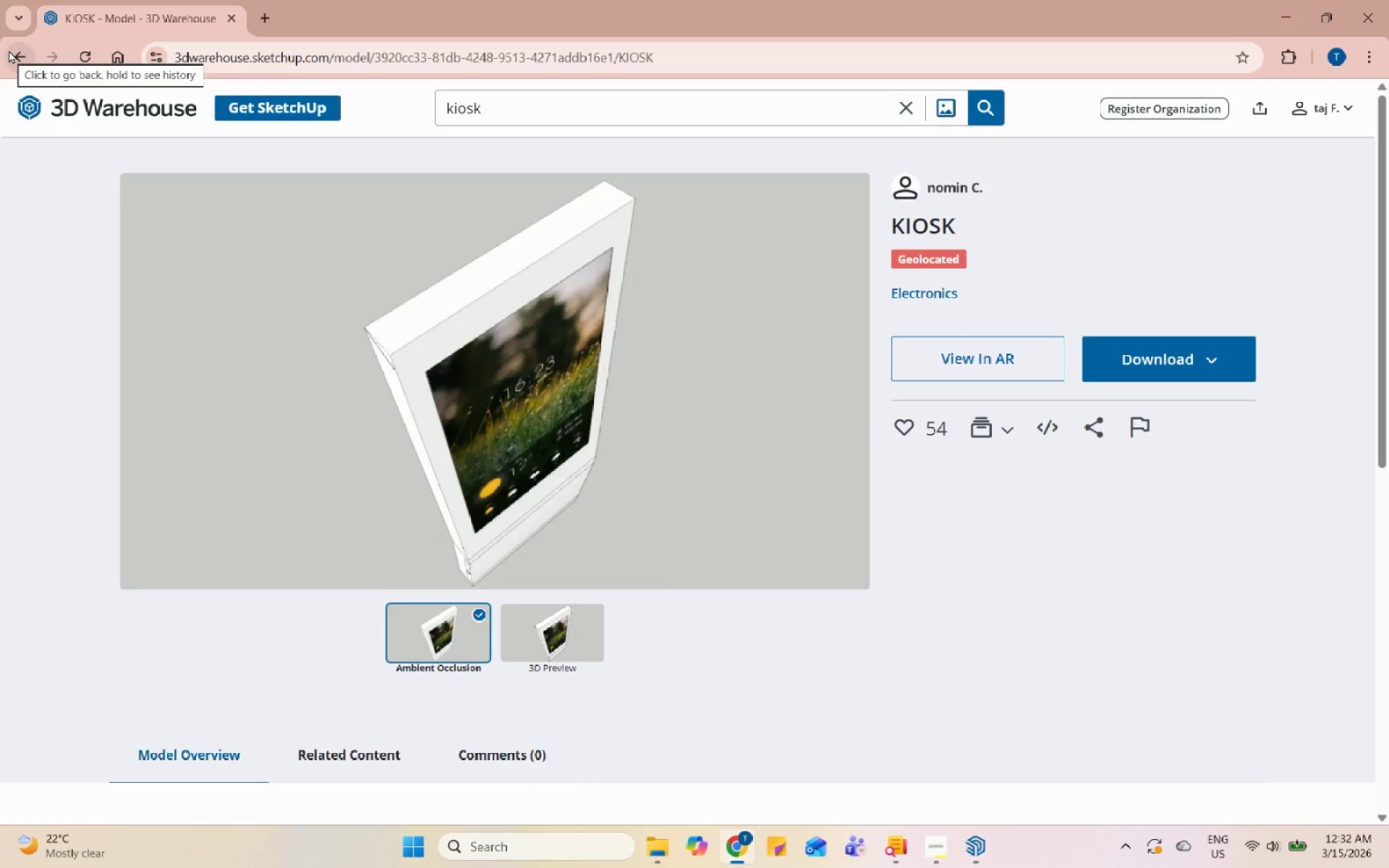 
wait(7.16)
 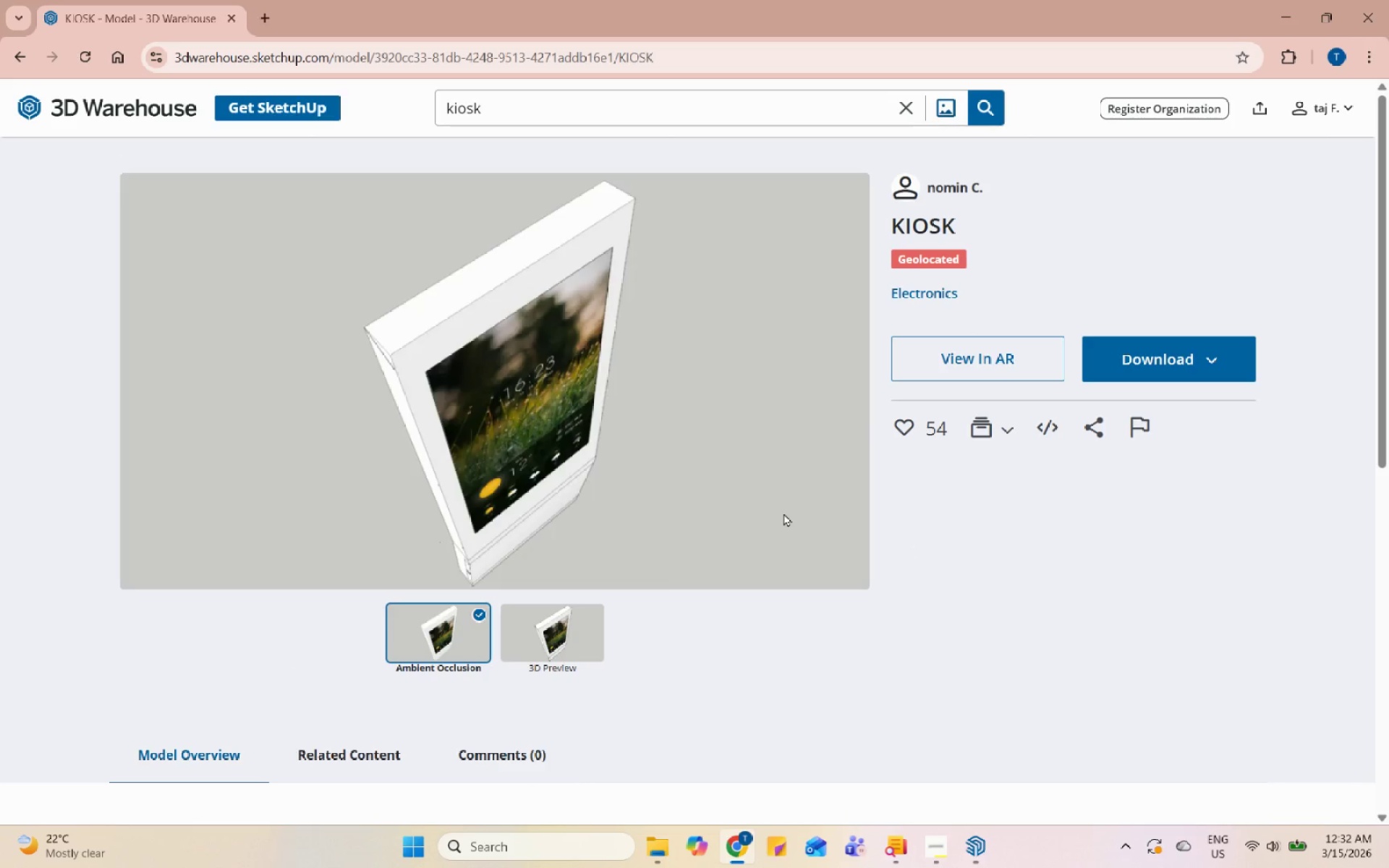 
left_click([9, 50])
 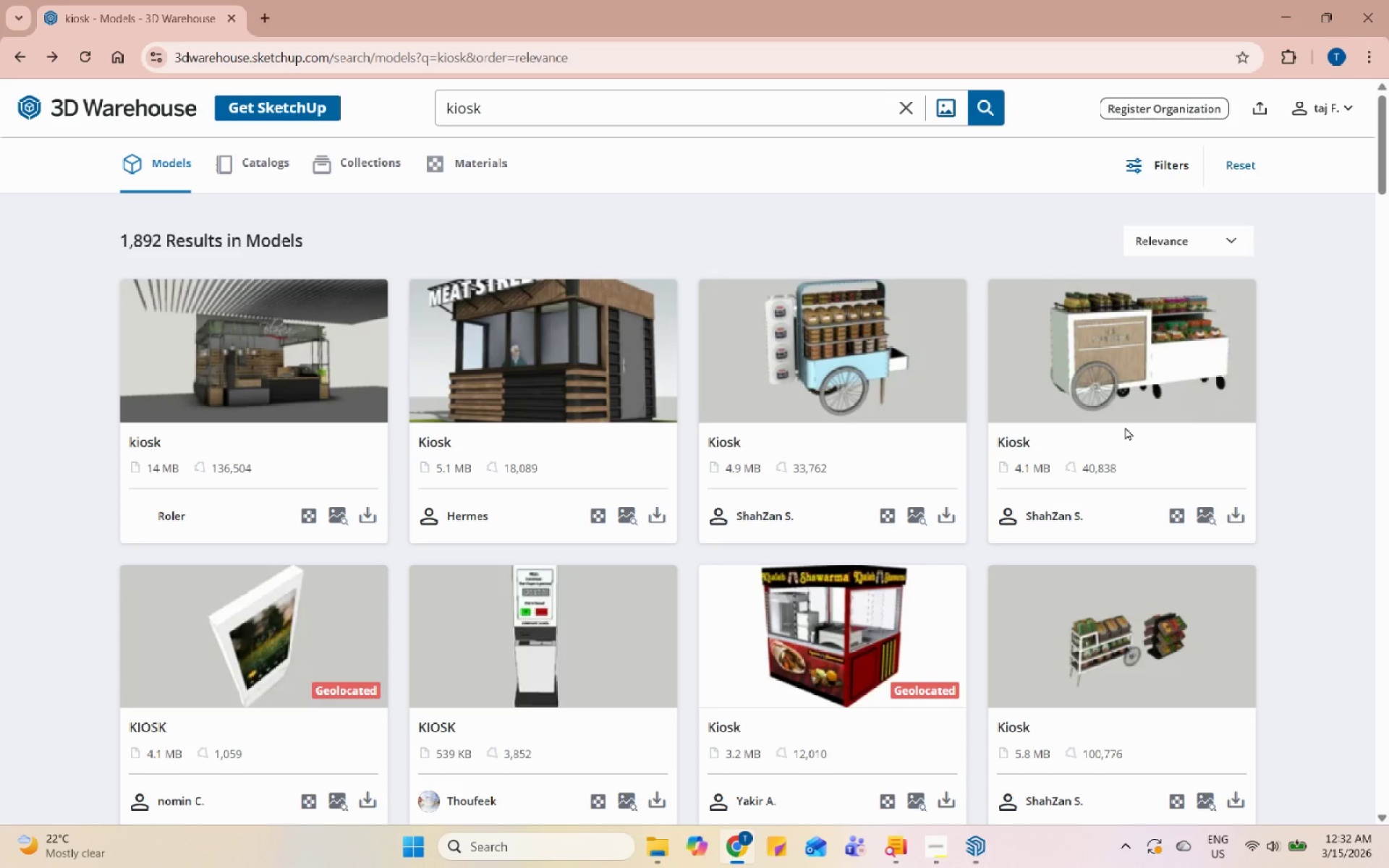 
scroll: coordinate [1125, 427], scroll_direction: down, amount: 6.0
 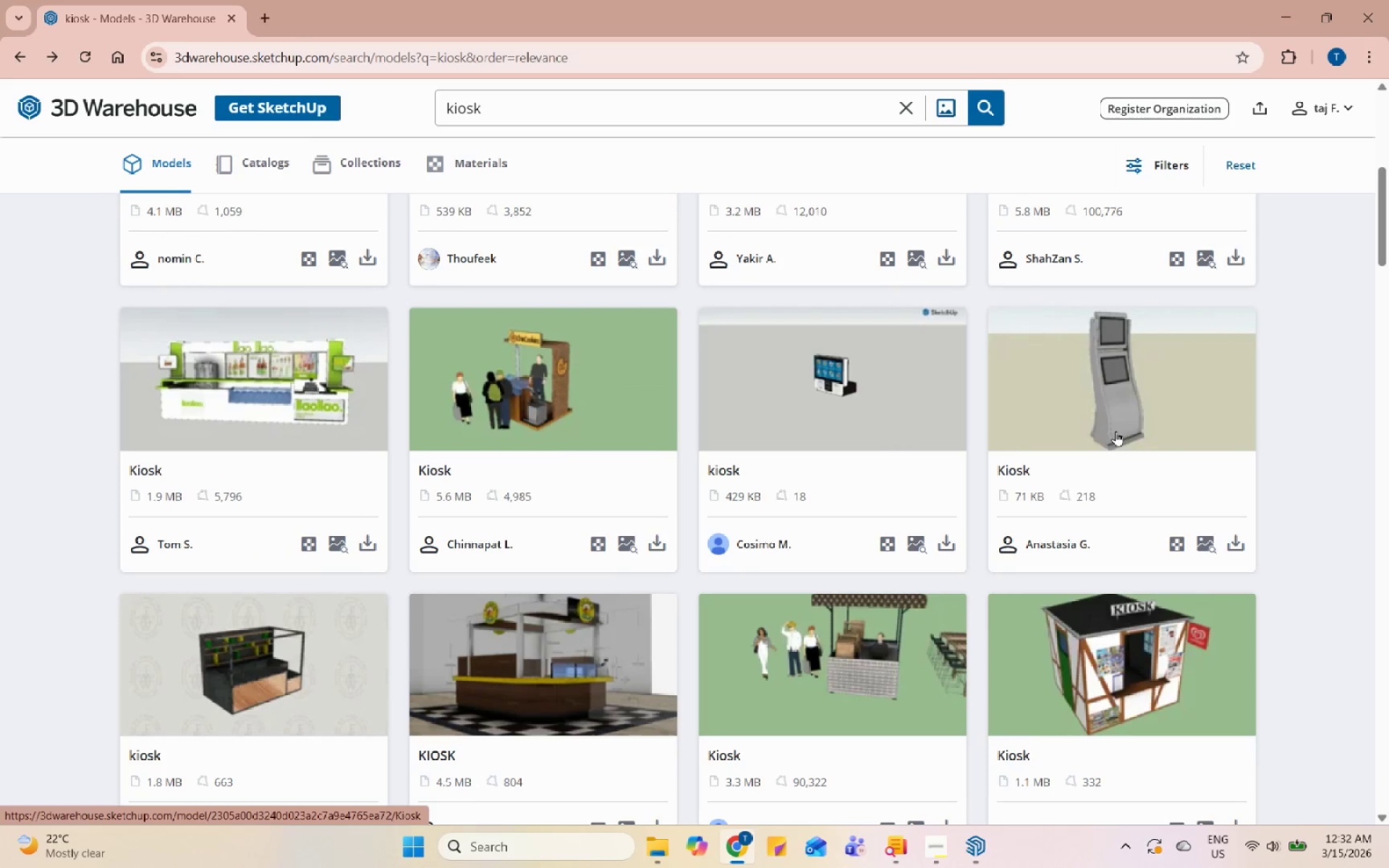 
left_click([859, 408])
 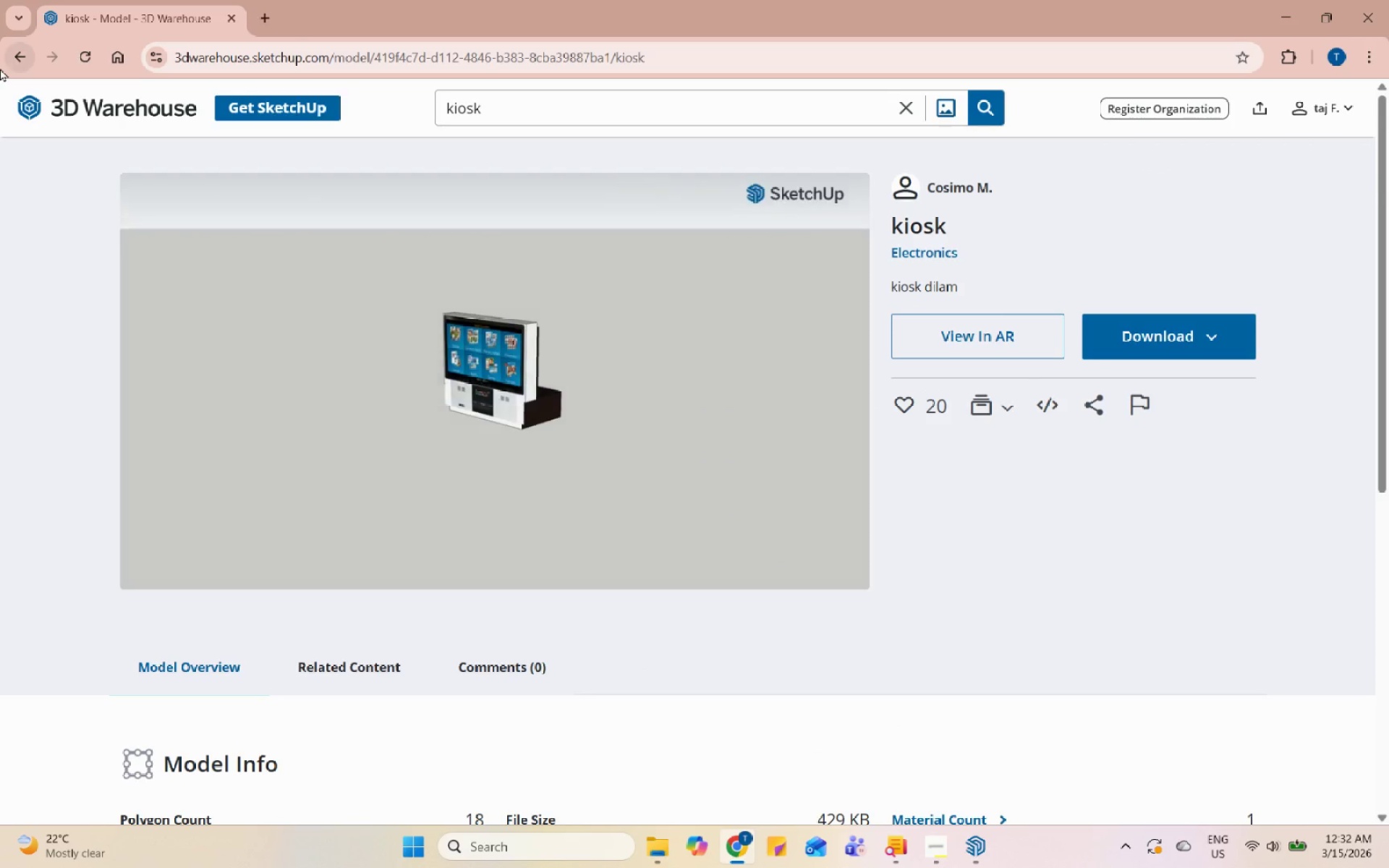 
left_click([22, 64])
 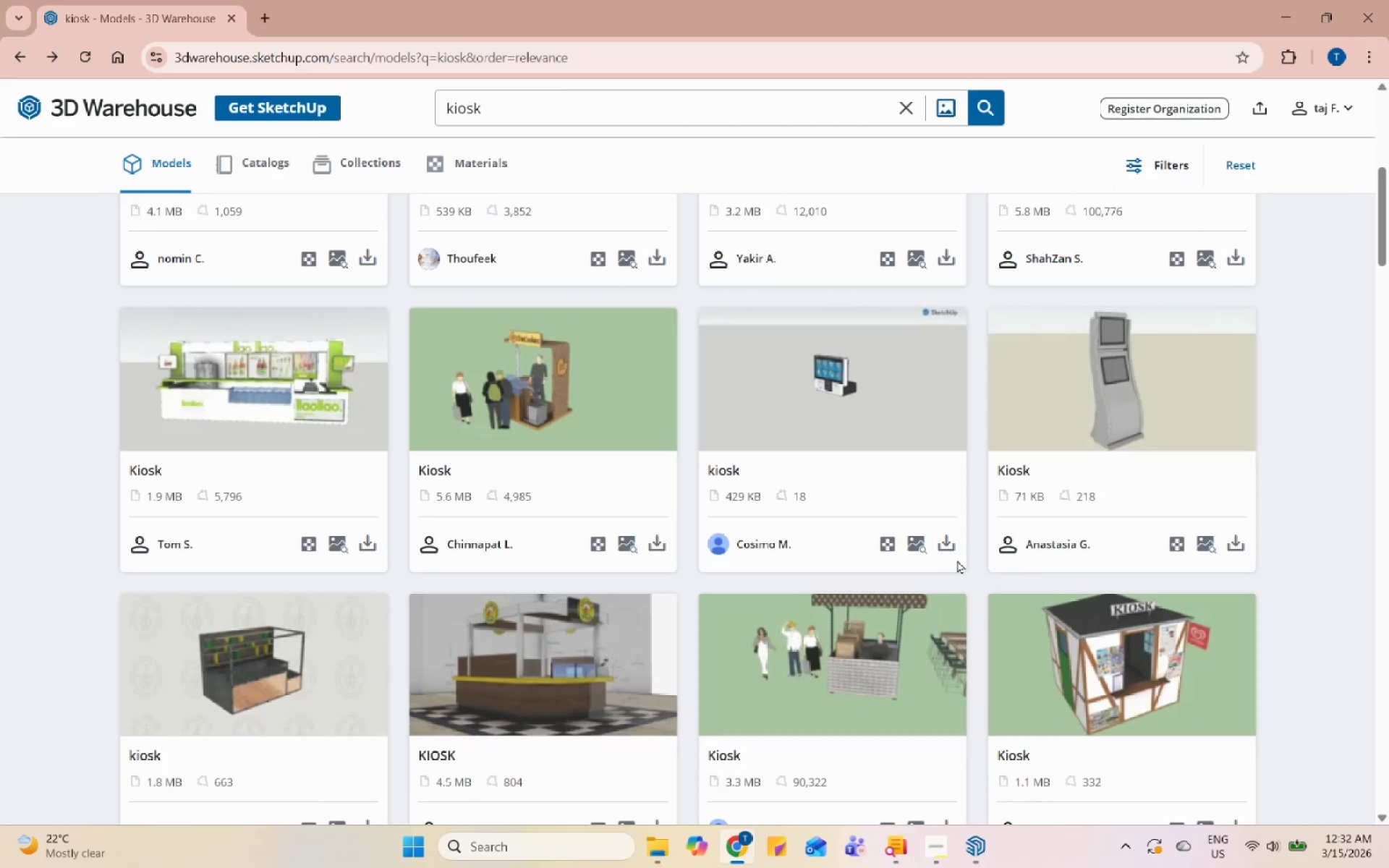 
scroll: coordinate [948, 560], scroll_direction: down, amount: 16.0
 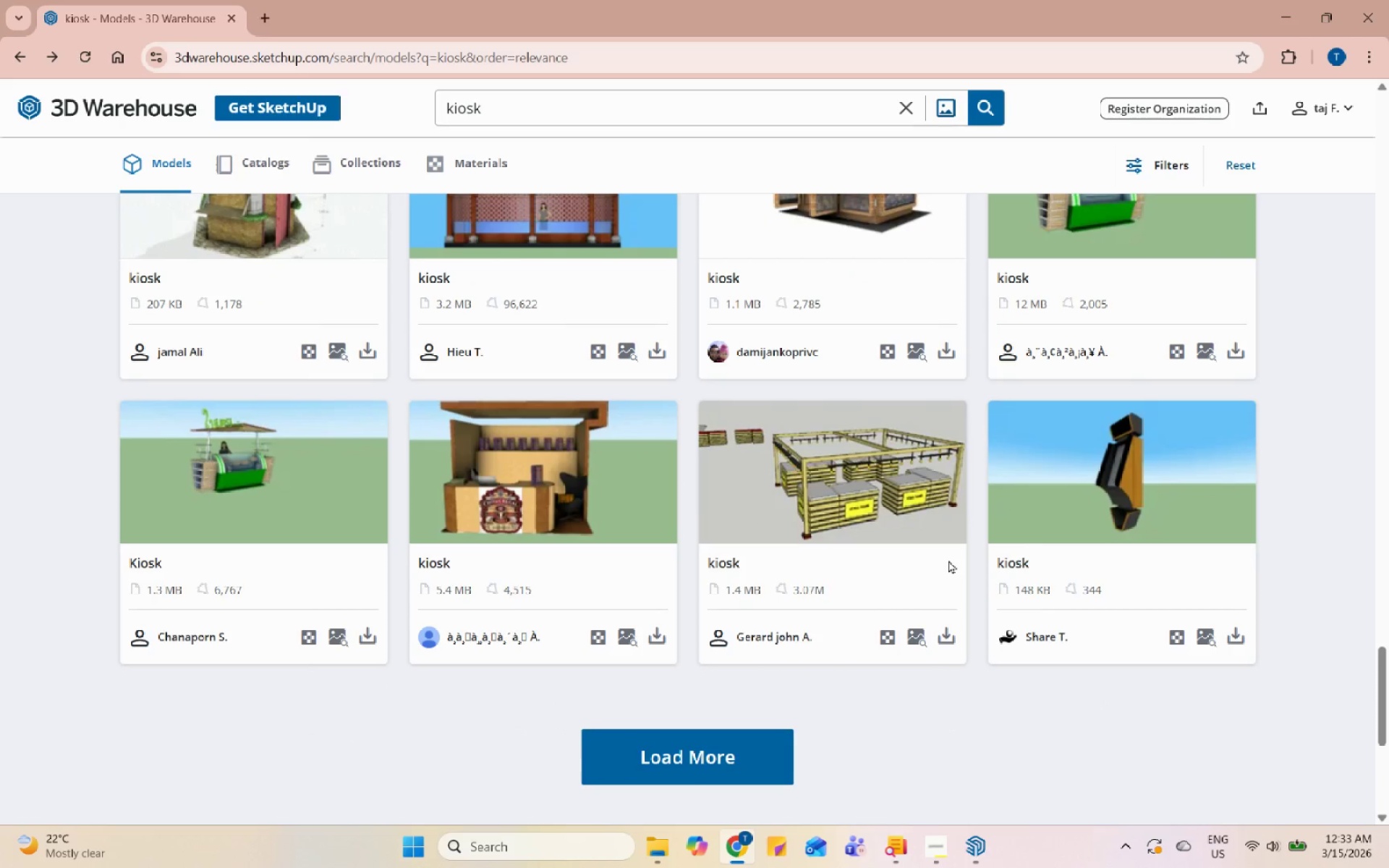 
left_click([750, 752])
 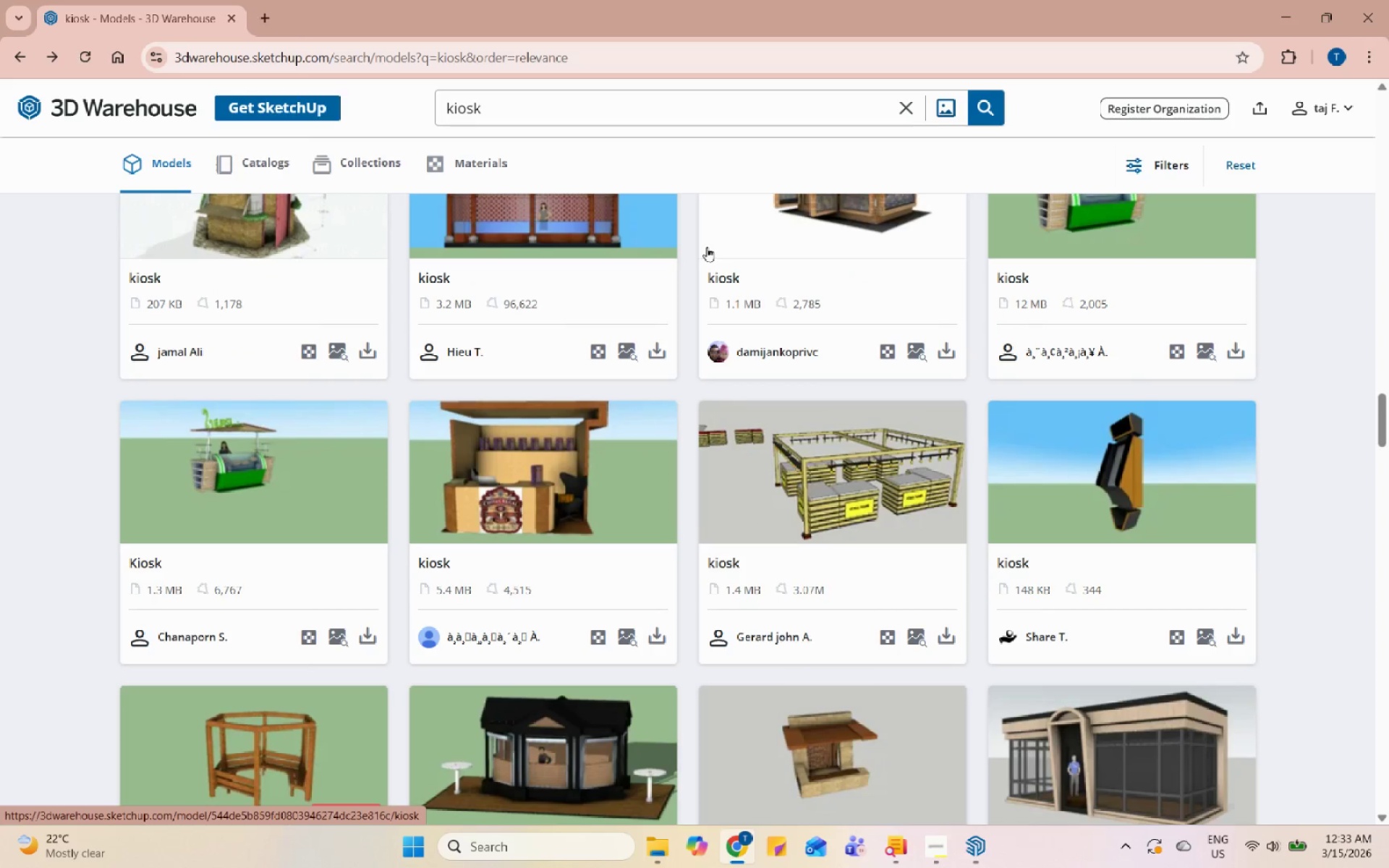 
scroll: coordinate [1108, 506], scroll_direction: down, amount: 24.0
 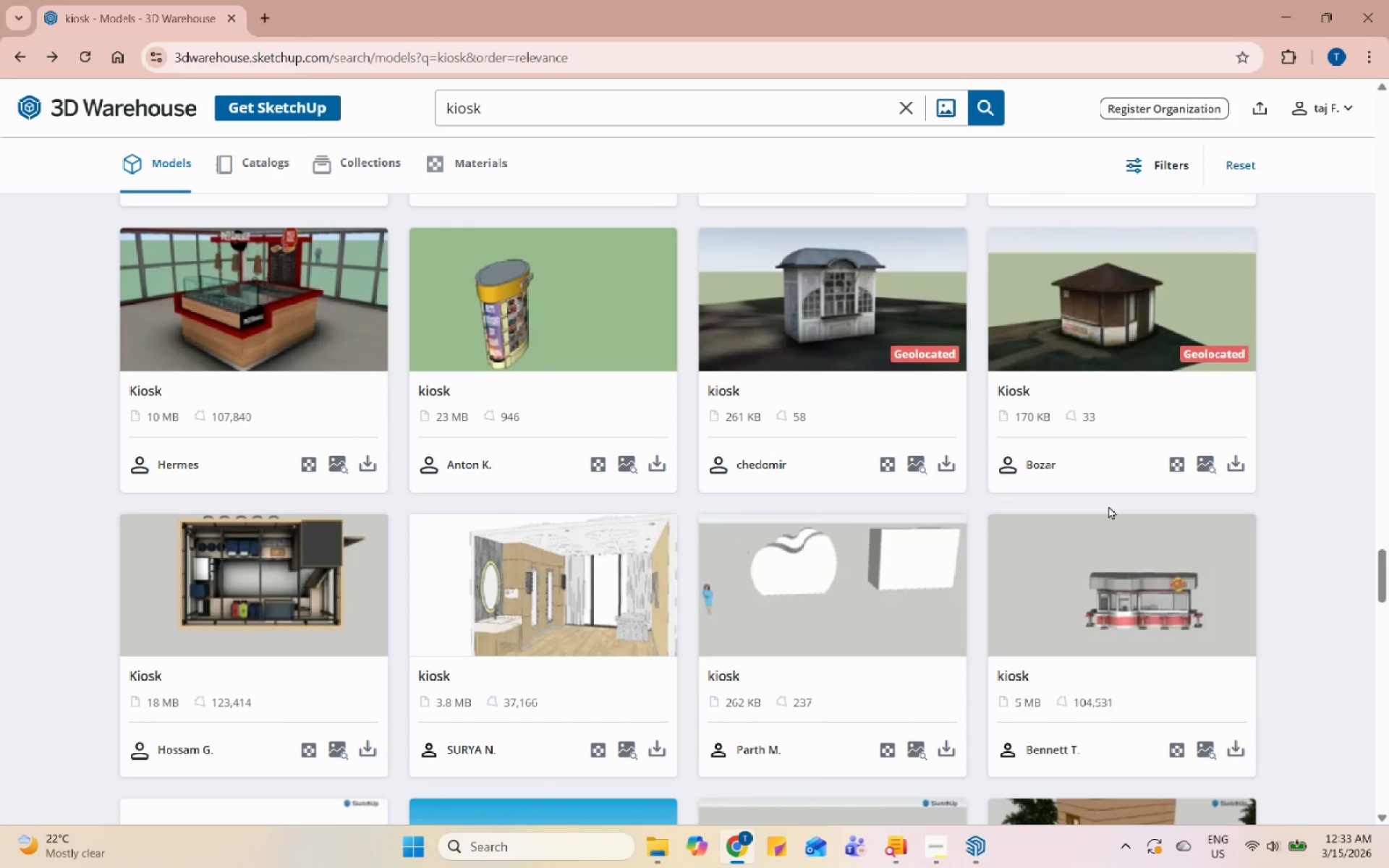 
scroll: coordinate [1107, 504], scroll_direction: up, amount: 82.0
 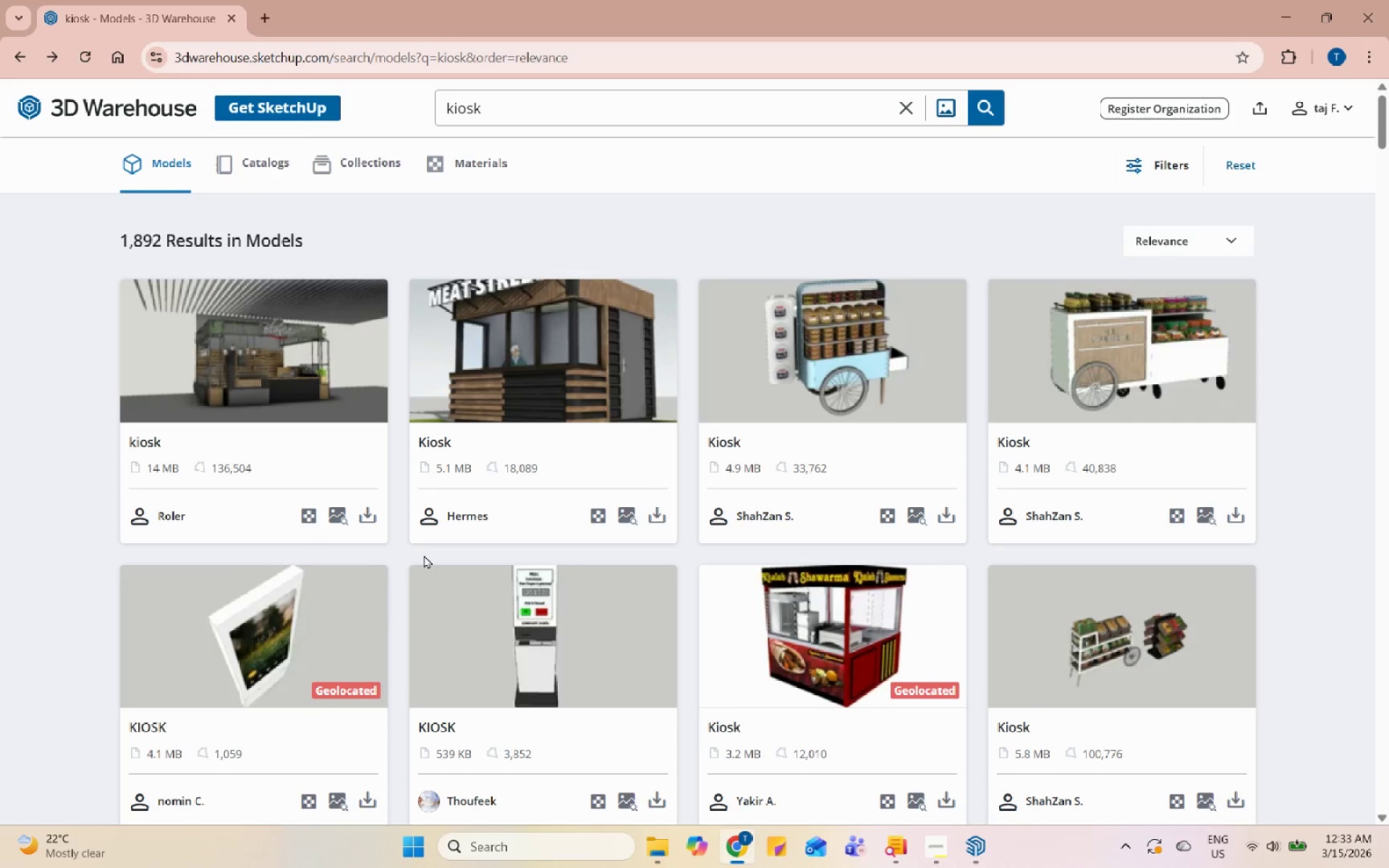 
wait(16.72)
 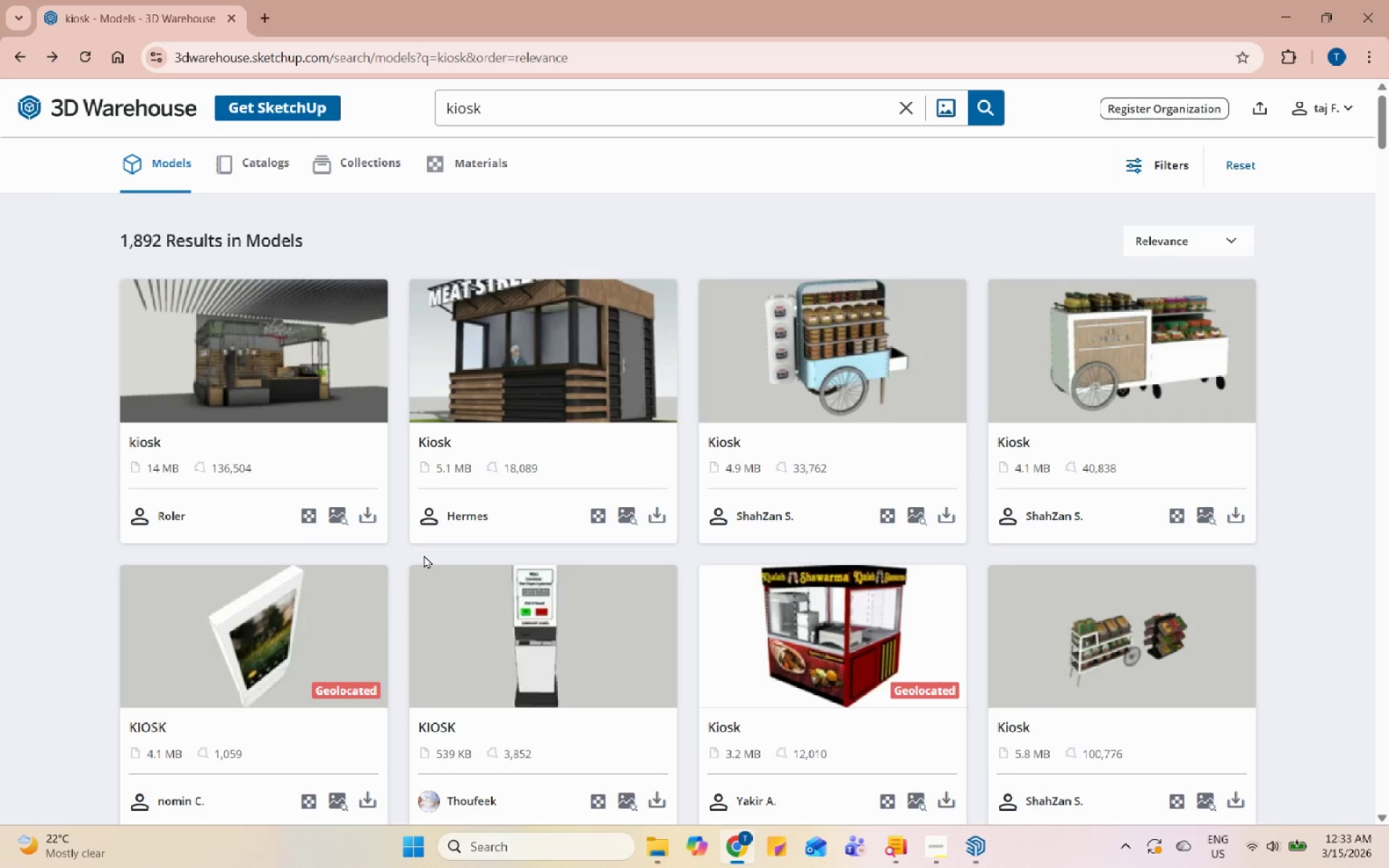 
scroll: coordinate [858, 618], scroll_direction: down, amount: 1.0
 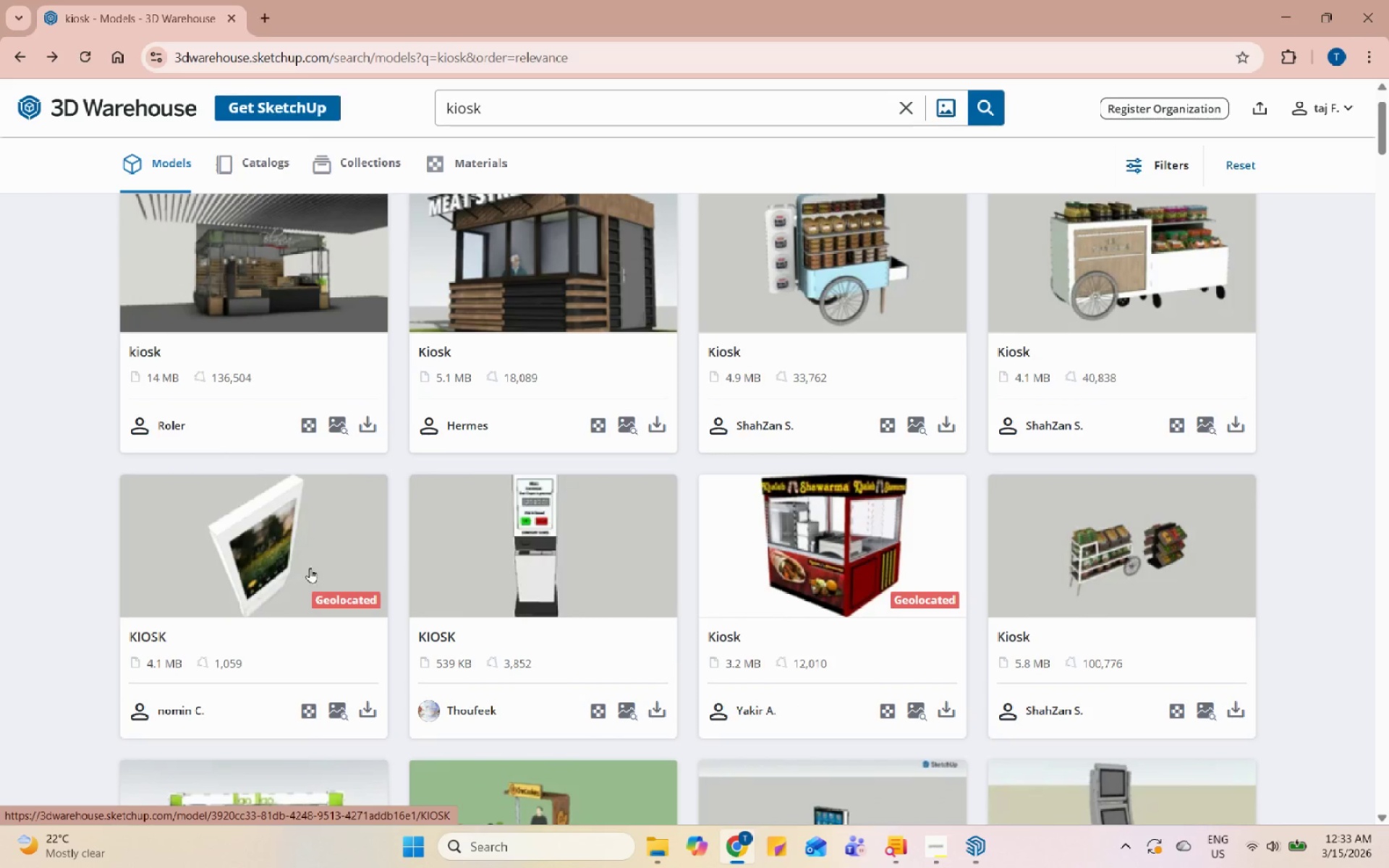 
left_click([271, 560])
 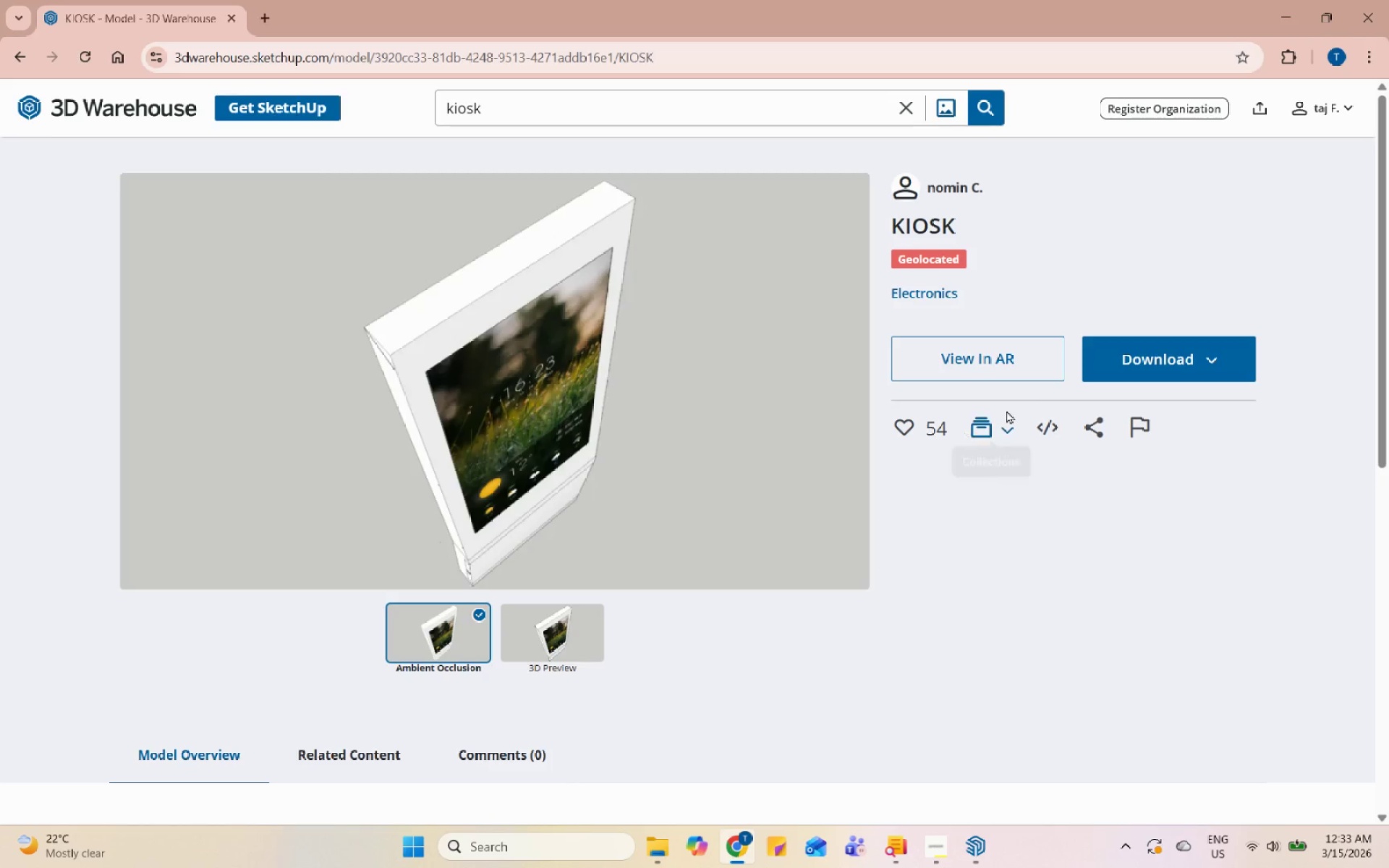 
left_click([1168, 357])
 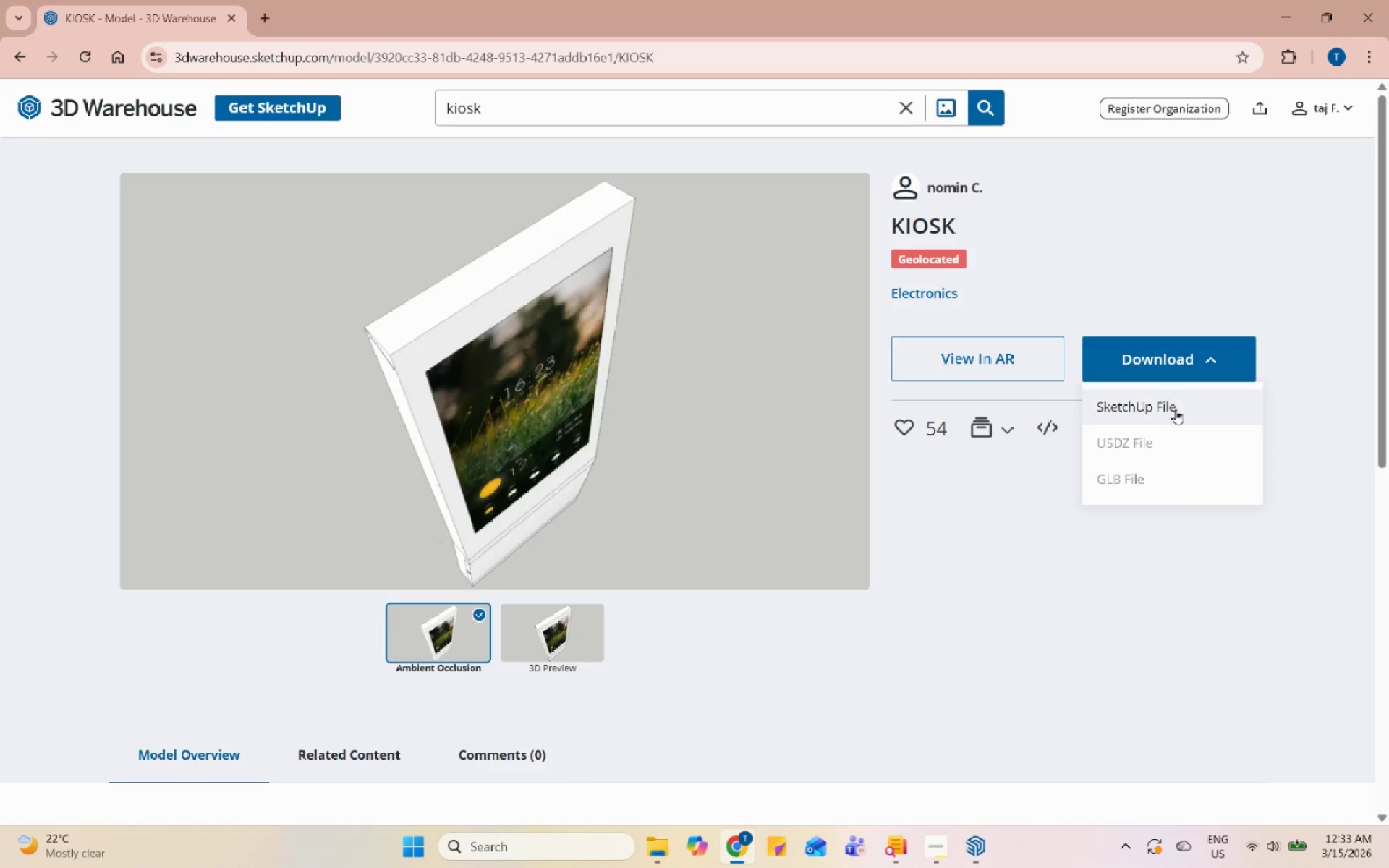 
left_click([1176, 409])